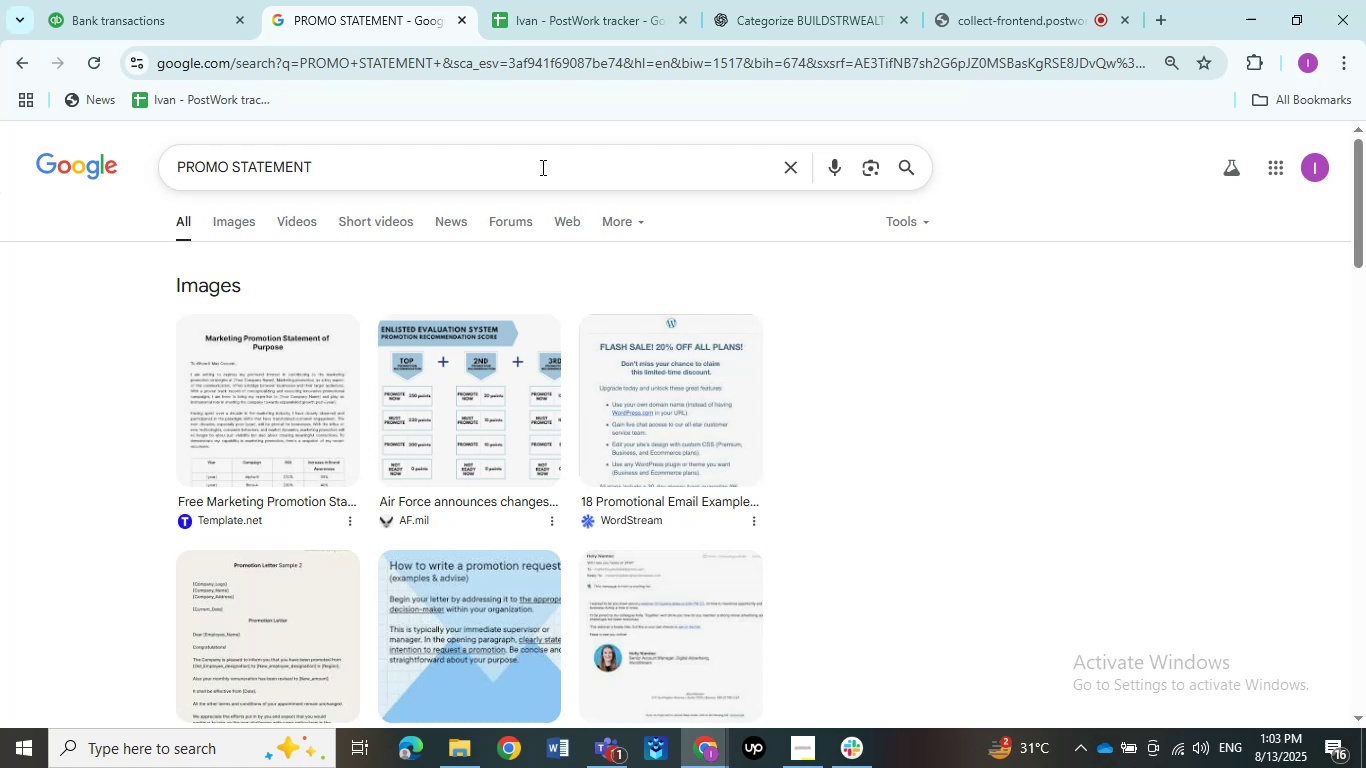 
wait(35.89)
 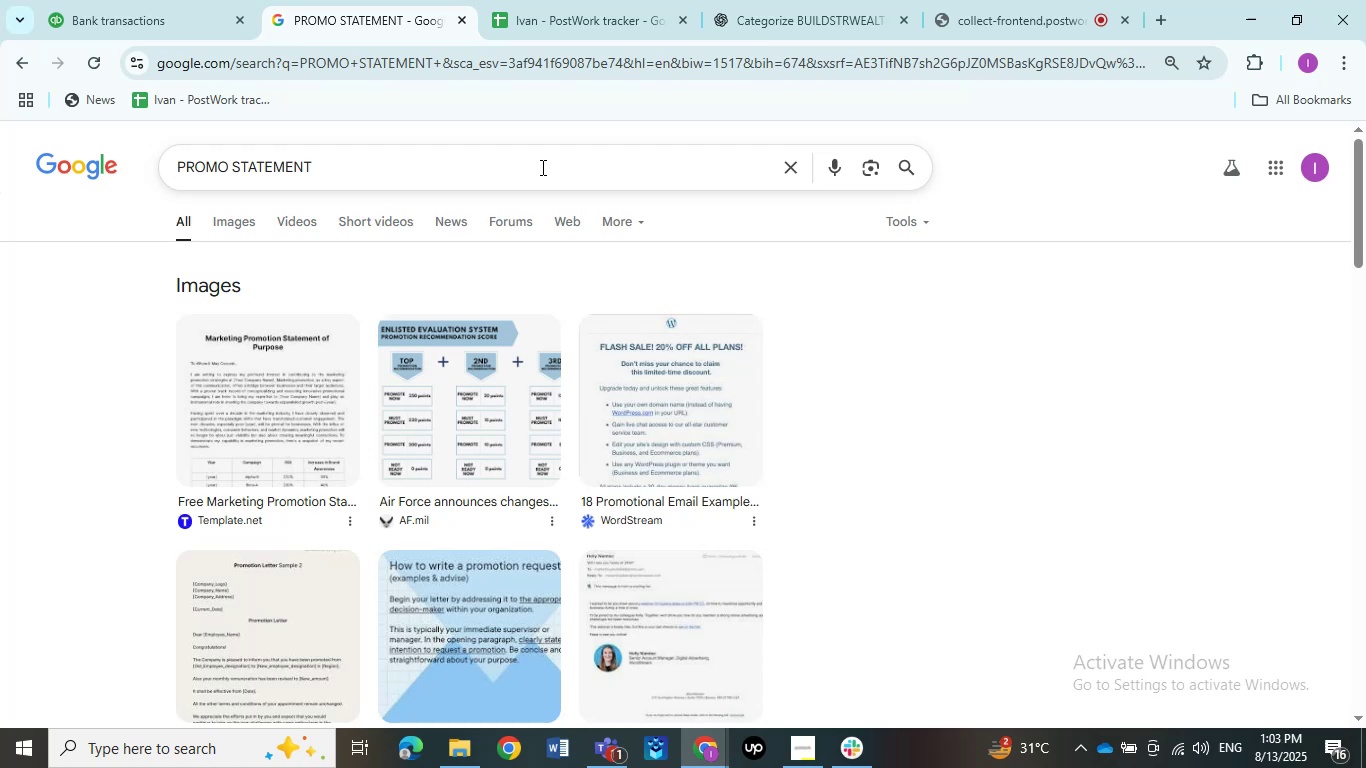 
scroll: coordinate [257, 288], scroll_direction: up, amount: 3.0
 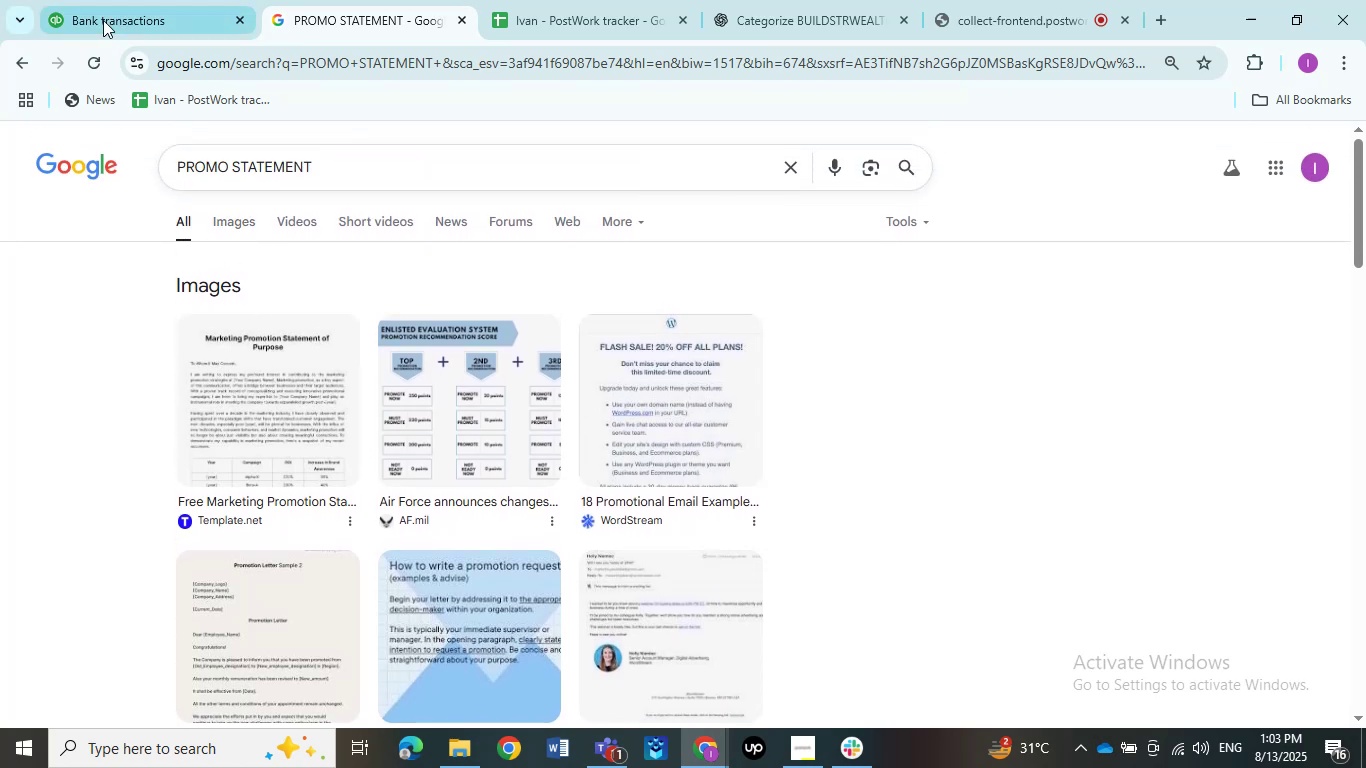 
left_click([108, 17])
 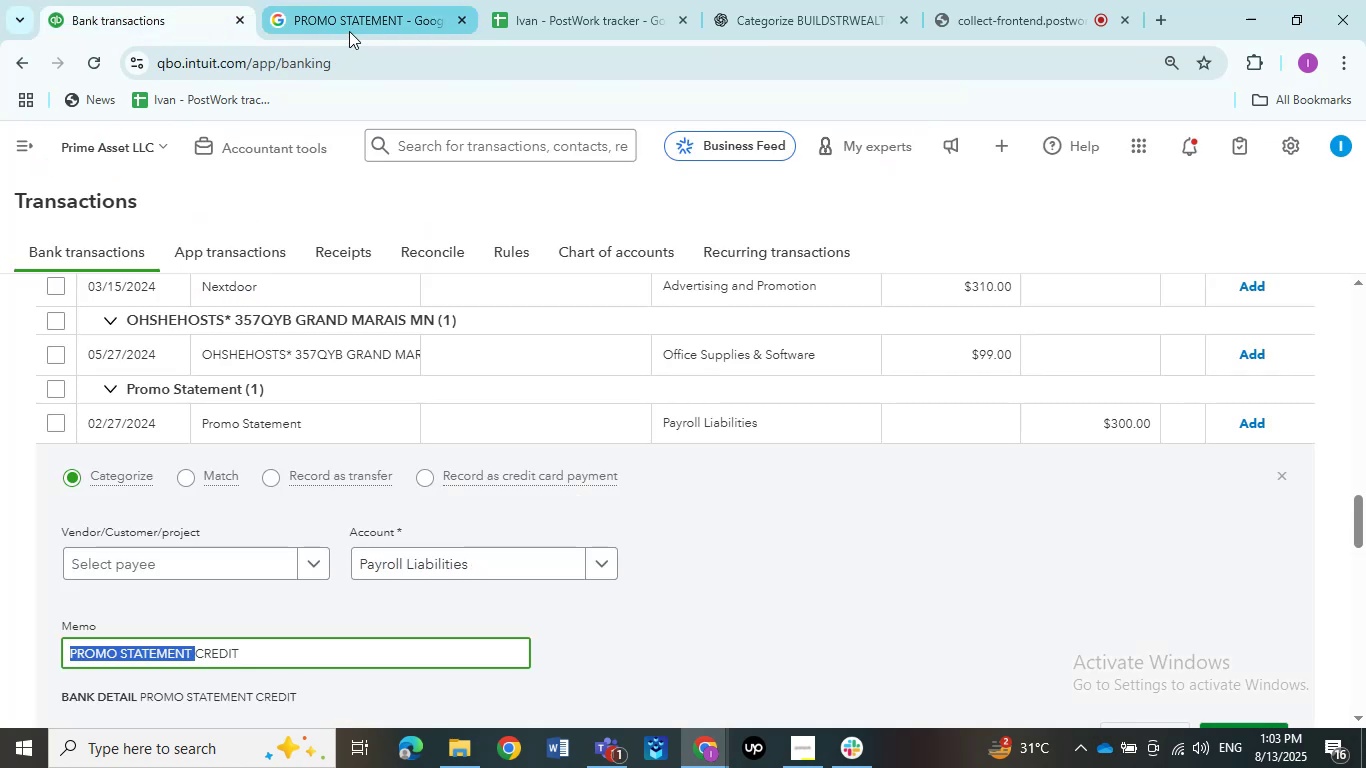 
left_click([353, 21])
 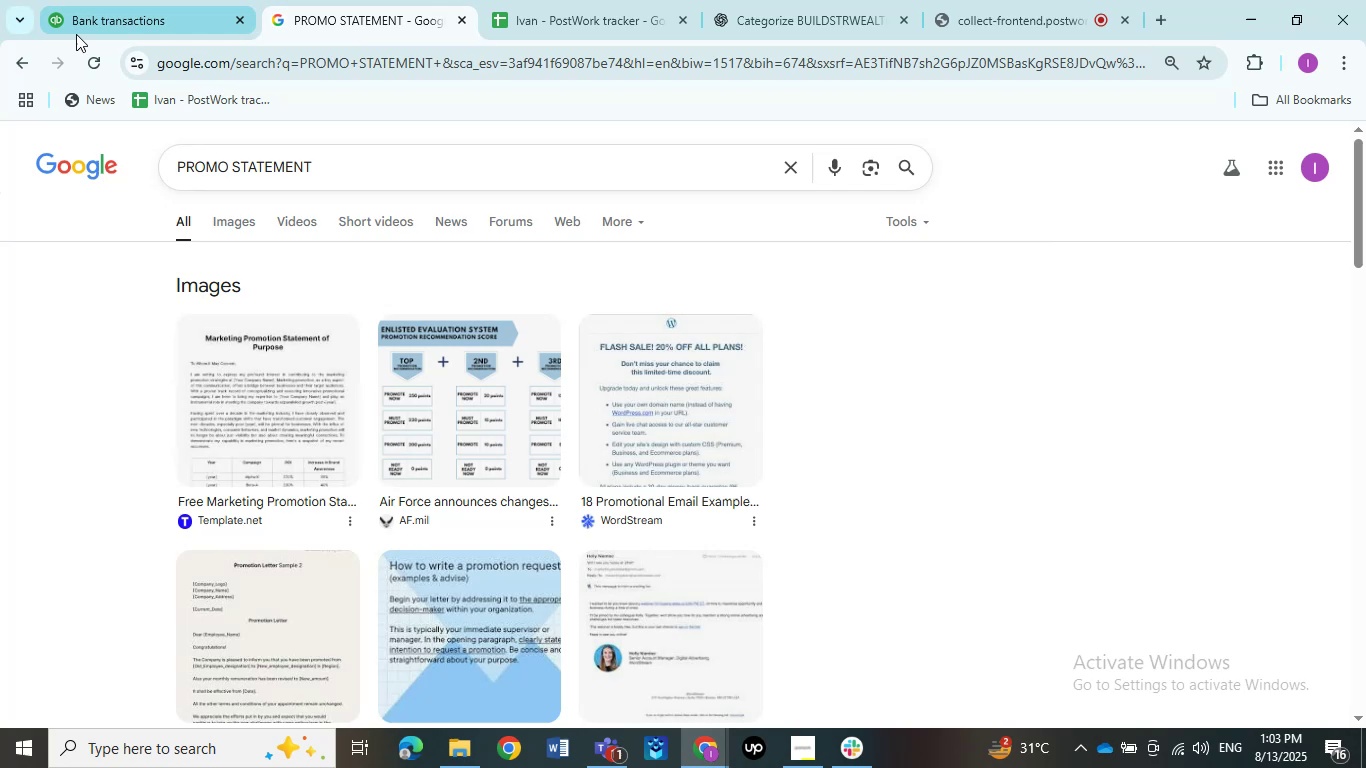 
left_click([101, 18])
 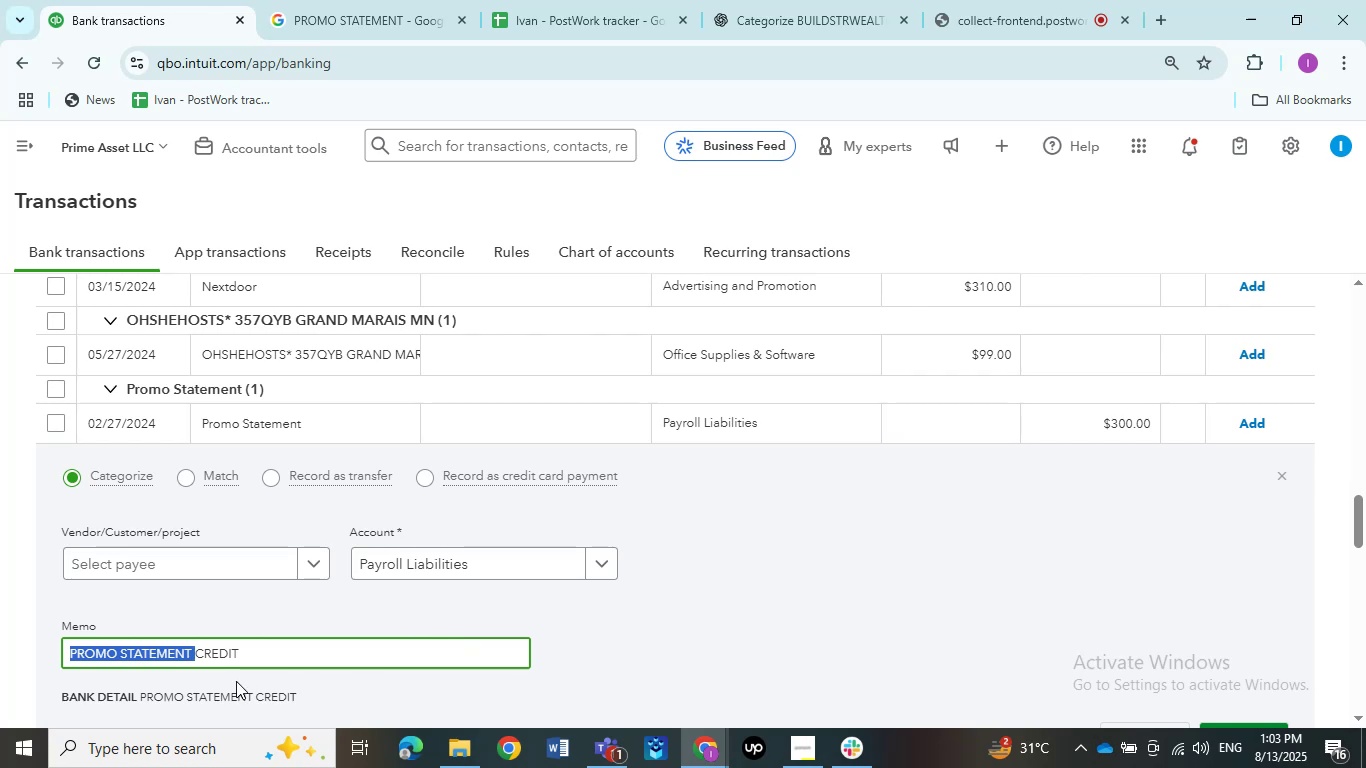 
wait(48.39)
 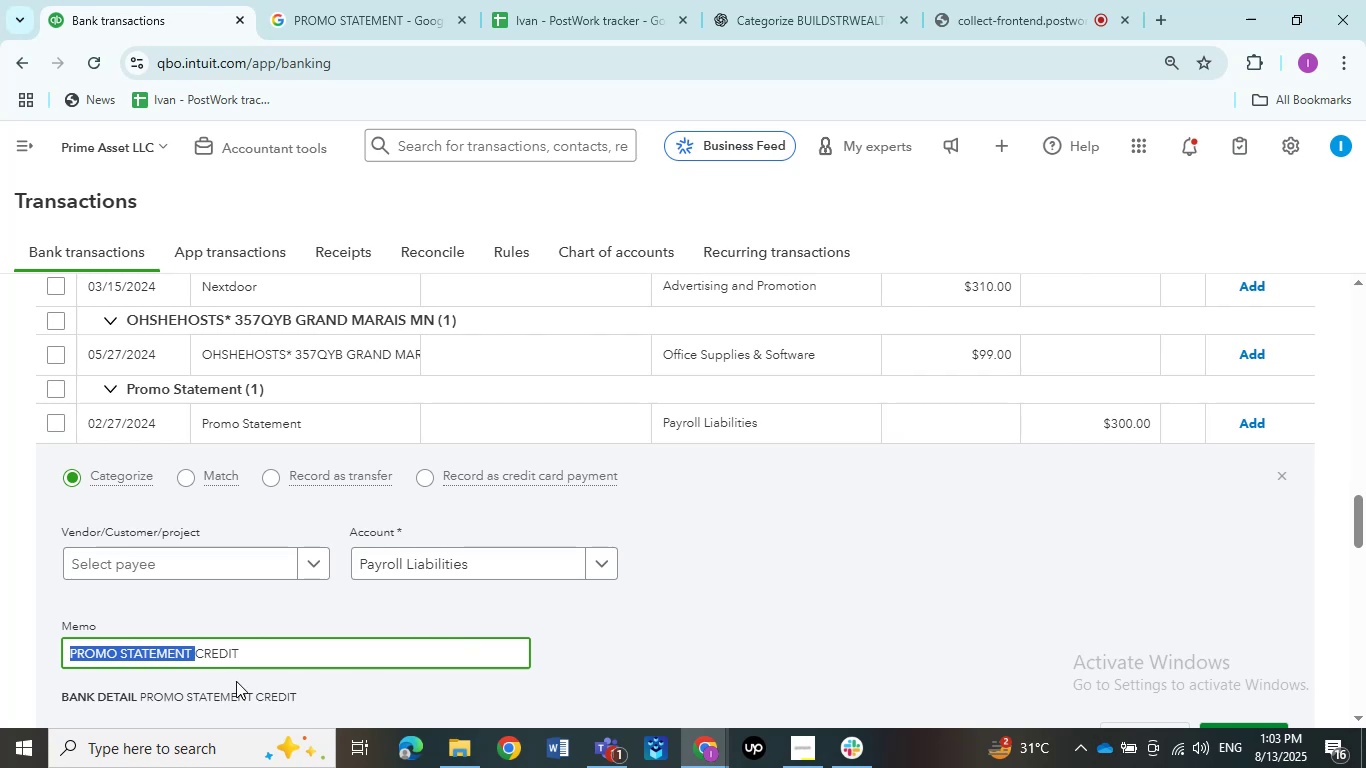 
left_click([246, 652])
 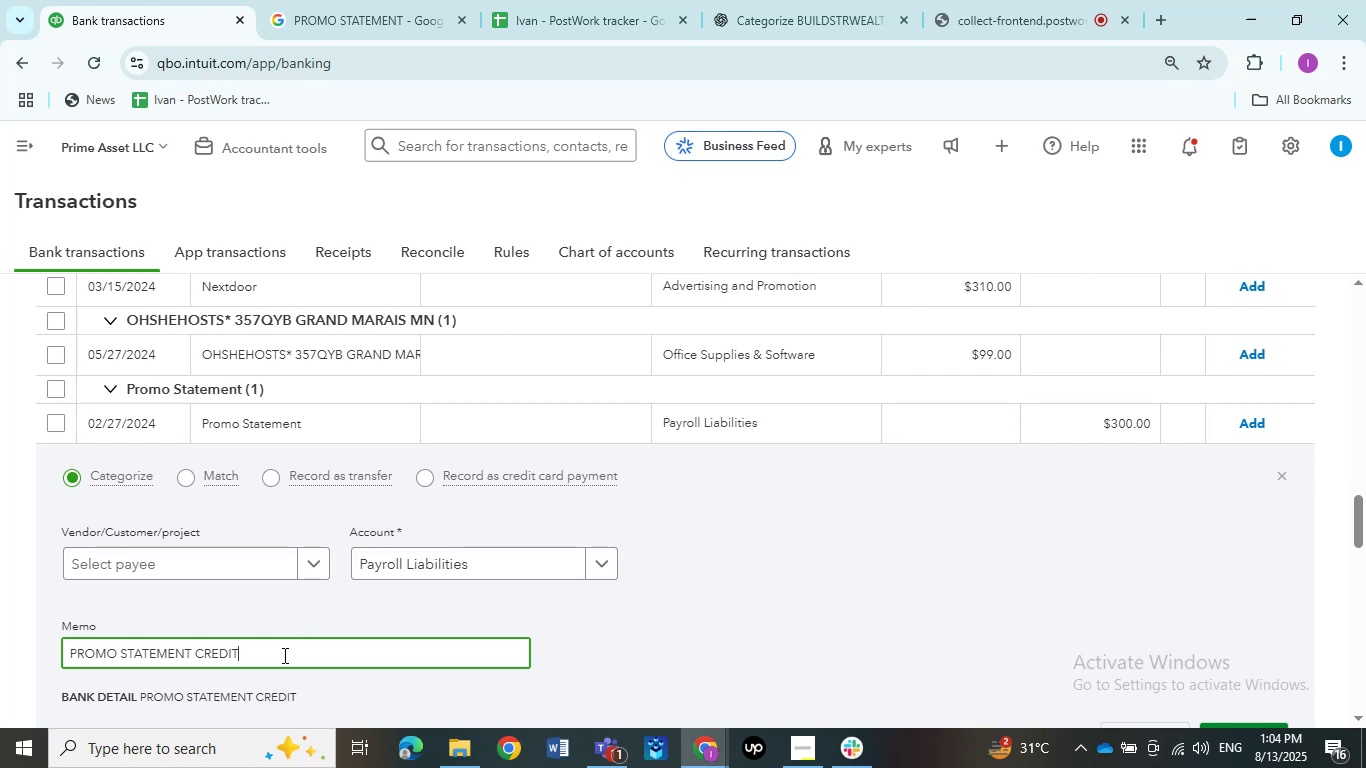 
wait(10.78)
 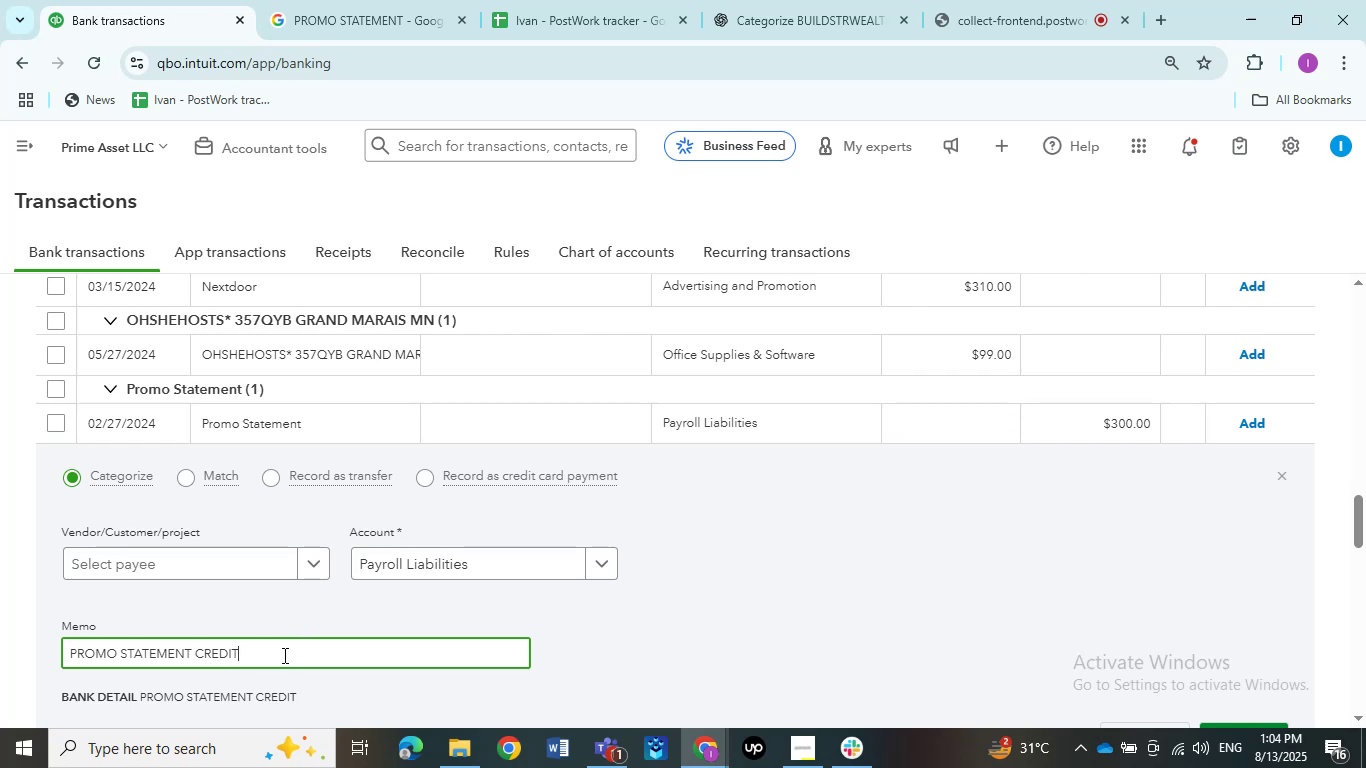 
left_click_drag(start_coordinate=[242, 650], to_coordinate=[271, 650])
 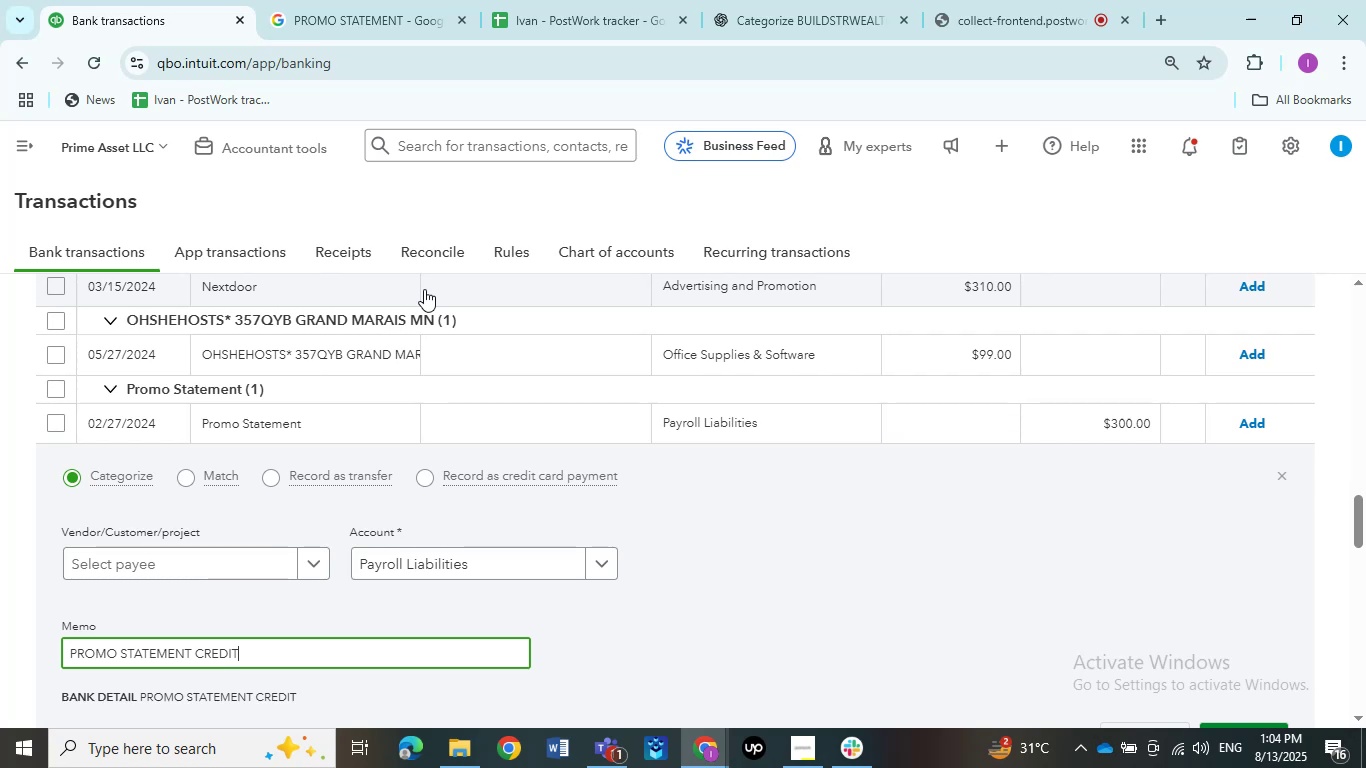 
wait(14.7)
 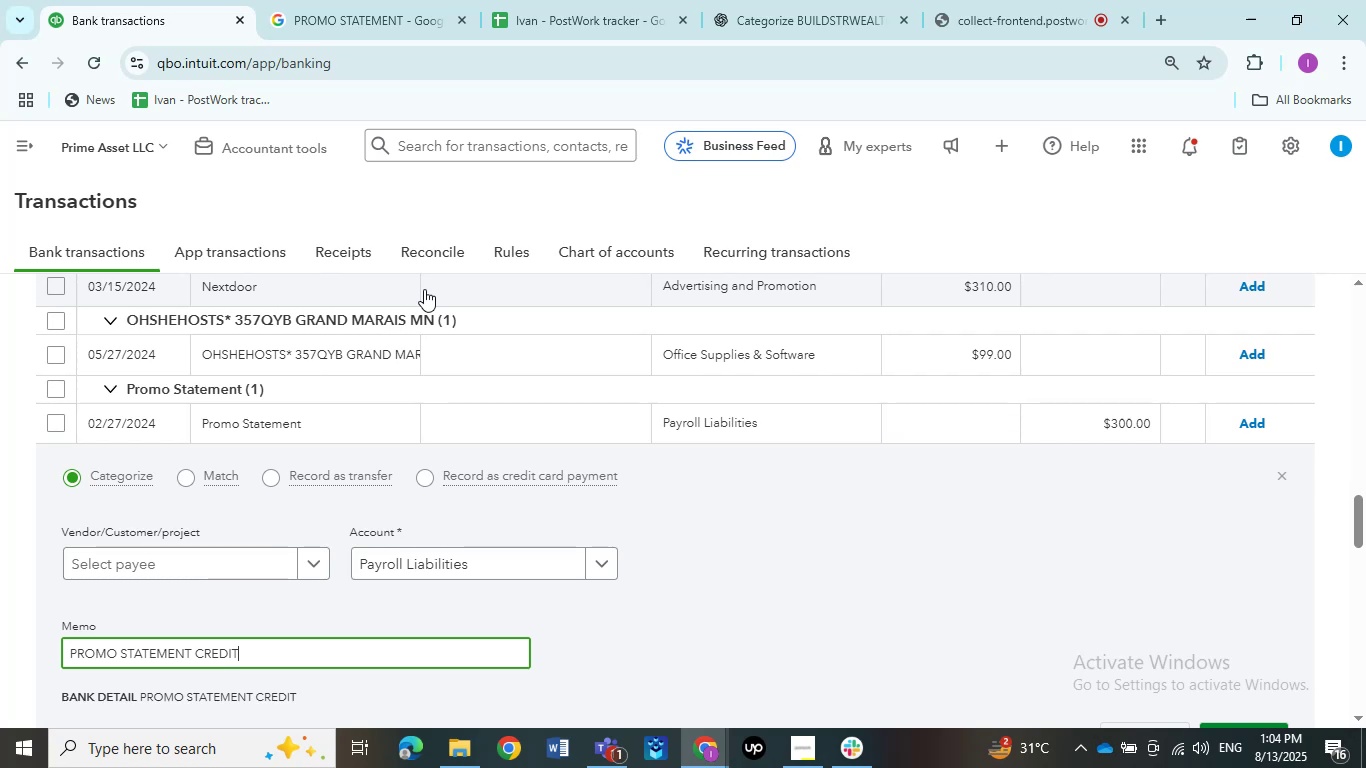 
left_click([364, 18])
 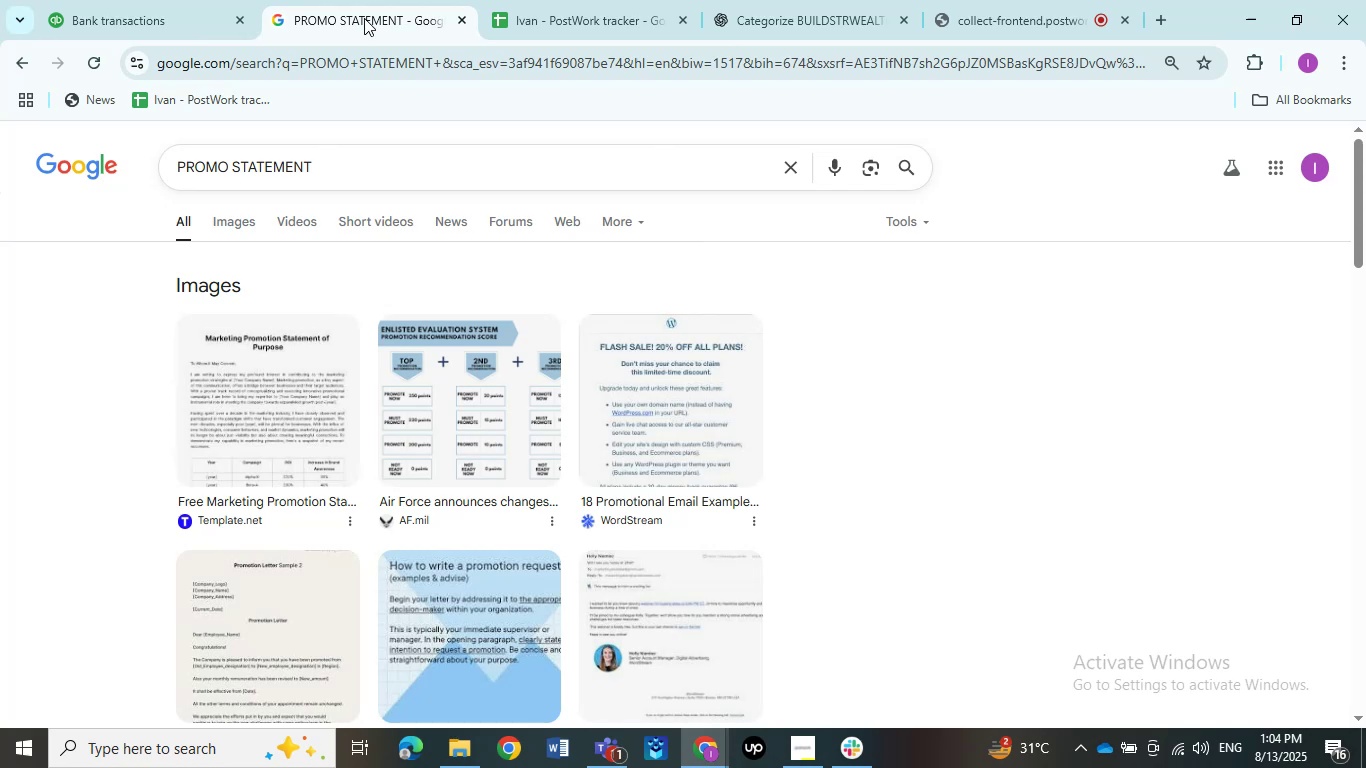 
wait(13.21)
 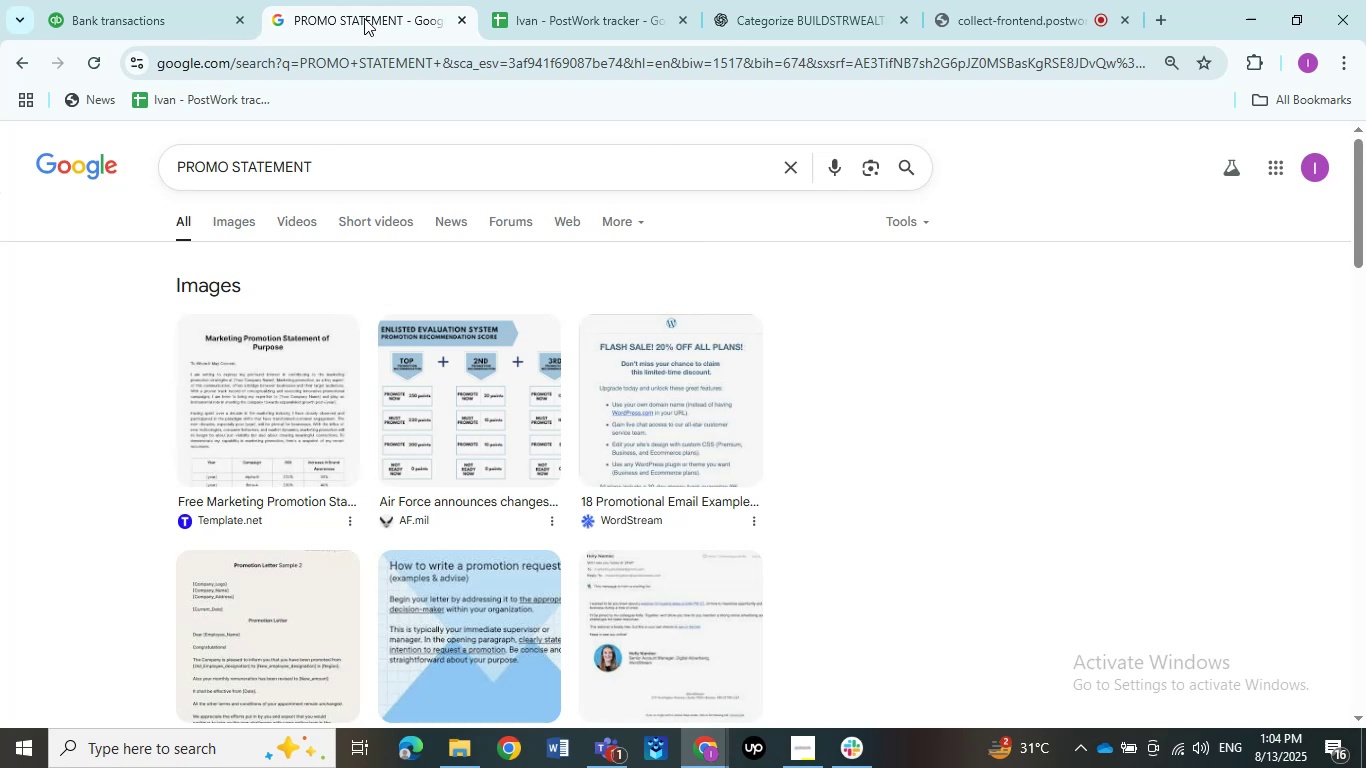 
left_click([86, 13])
 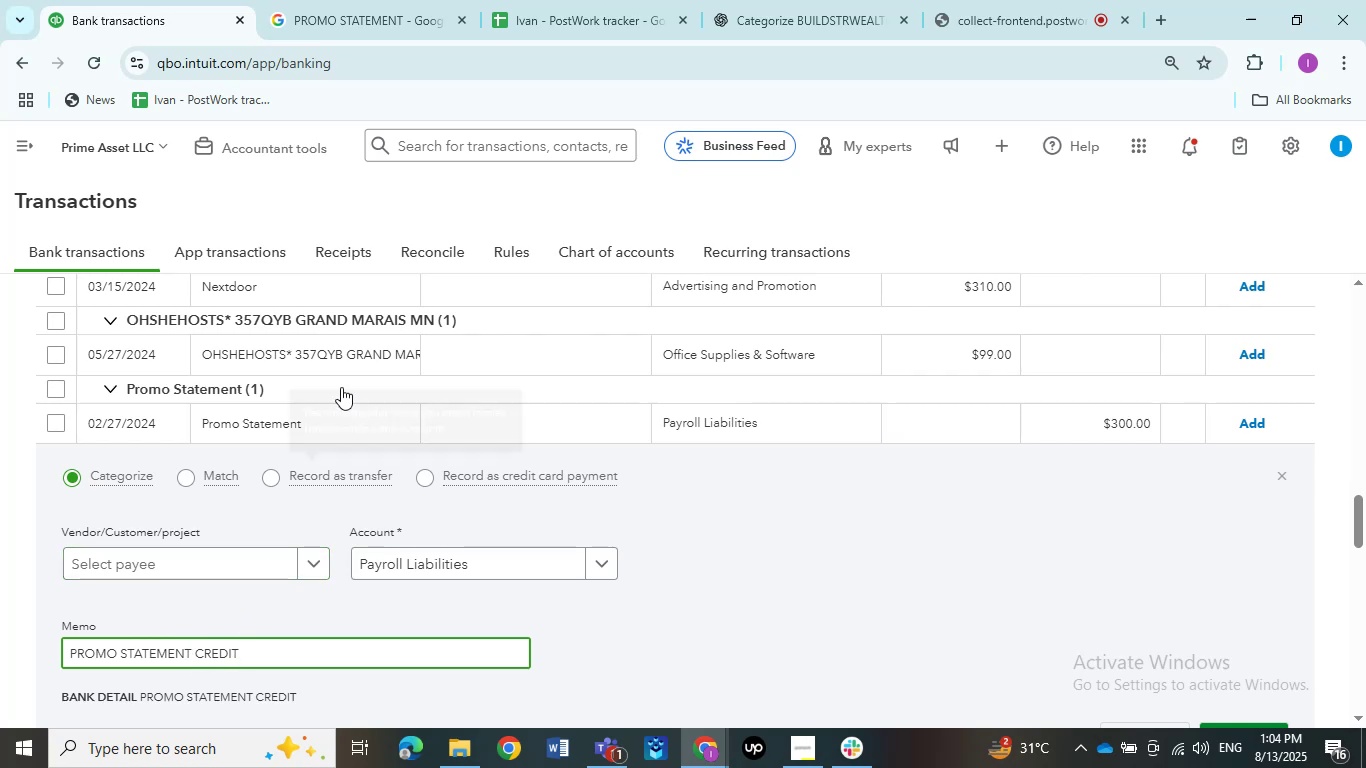 
left_click([364, 15])
 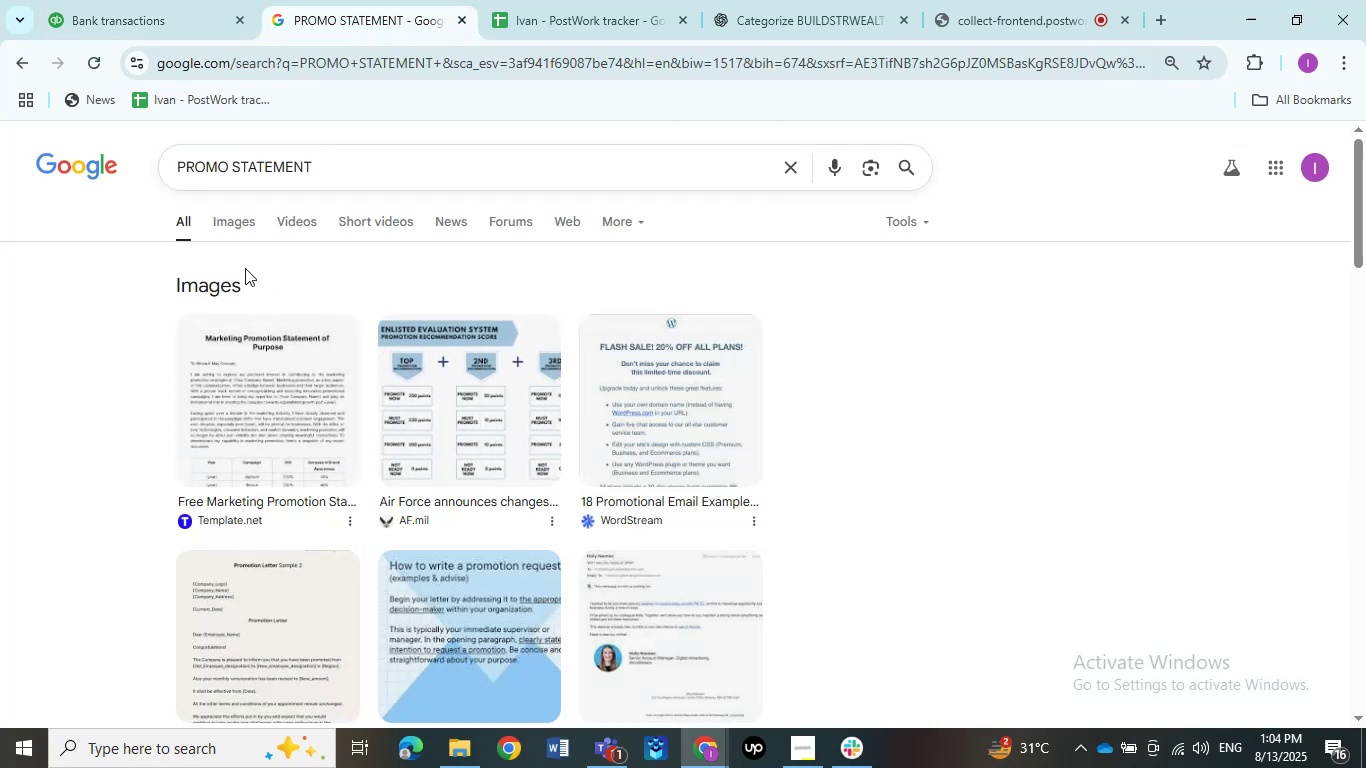 
scroll: coordinate [290, 413], scroll_direction: down, amount: 5.0
 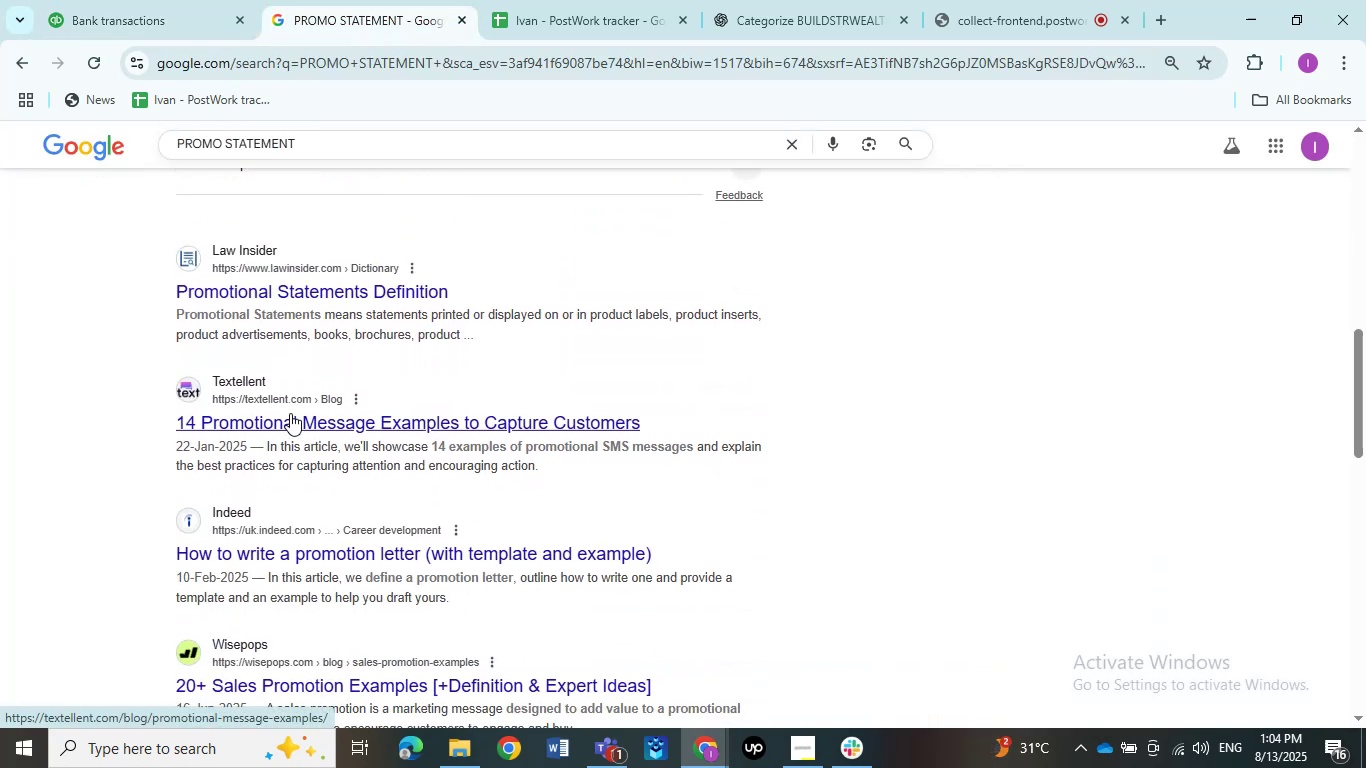 
mouse_move([168, 12])
 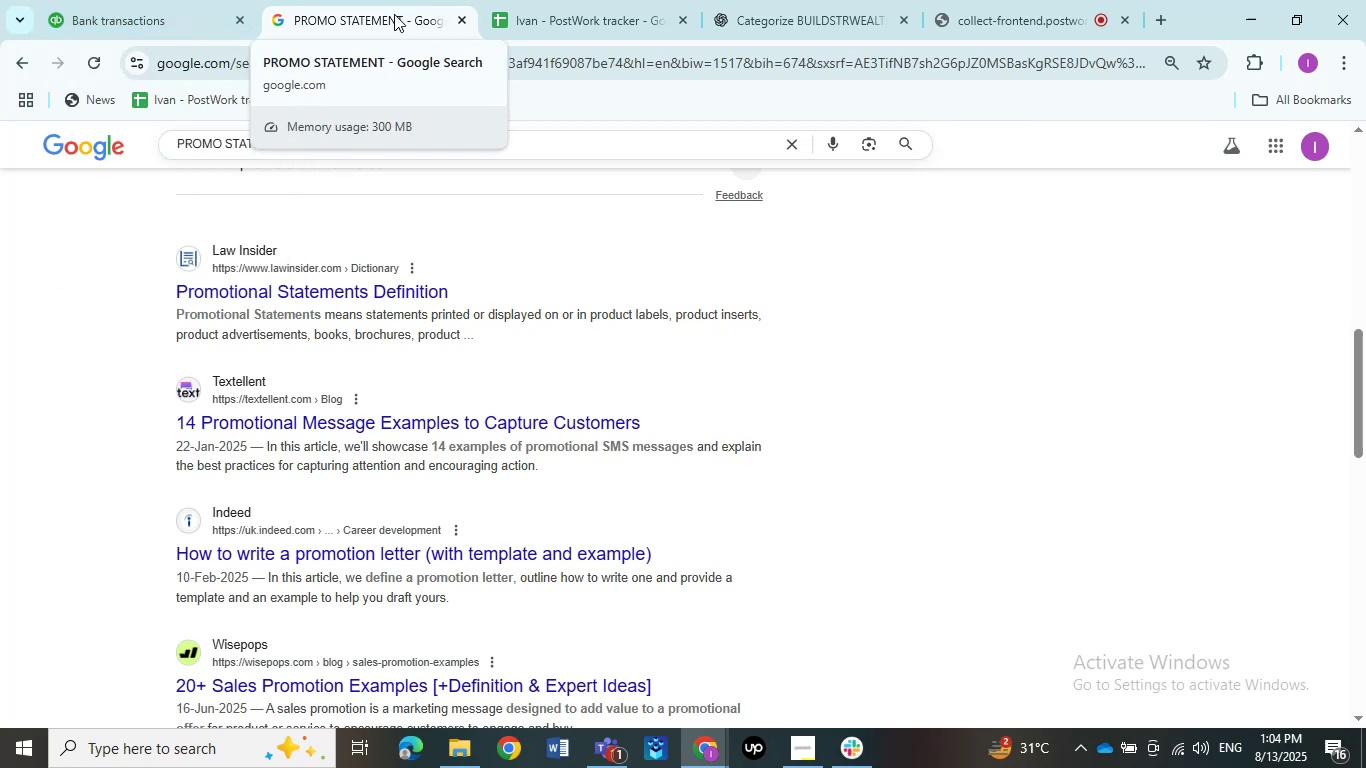 
left_click([394, 14])
 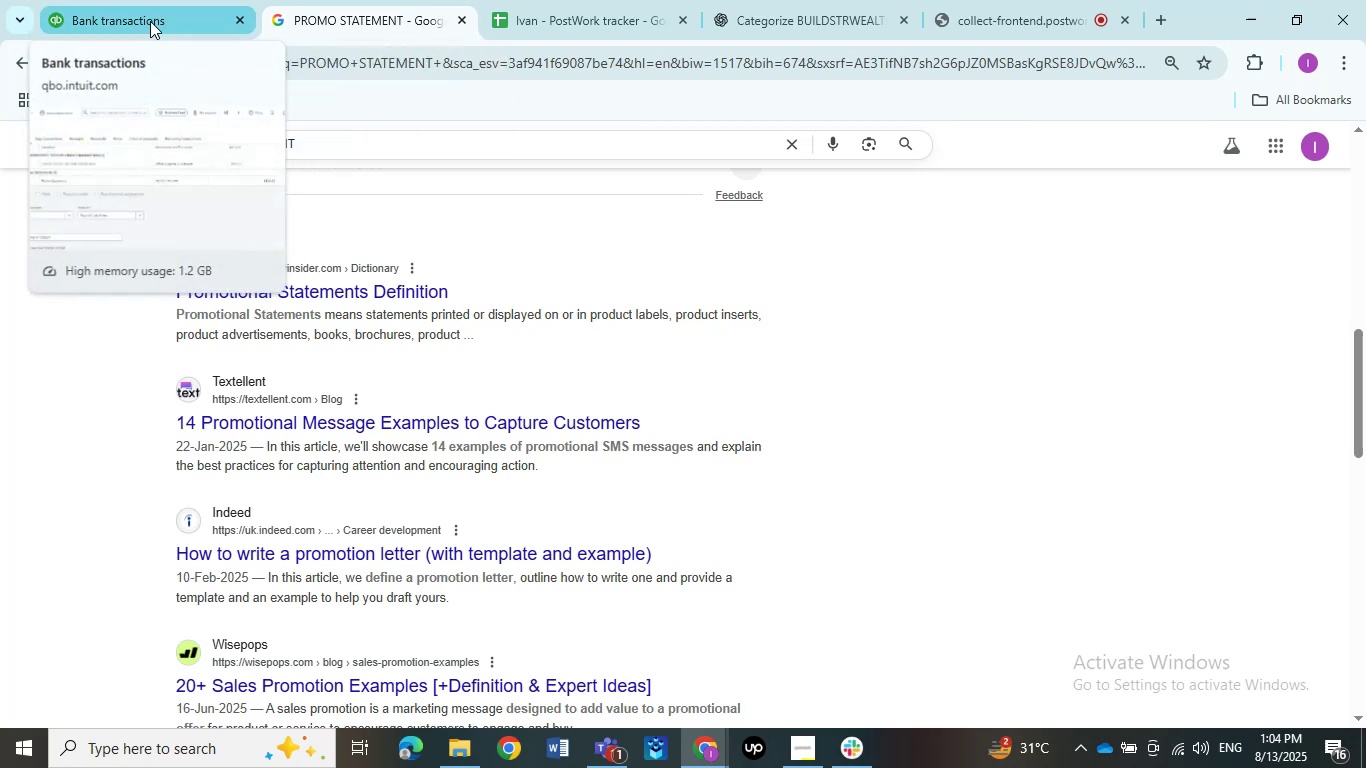 
left_click([150, 21])
 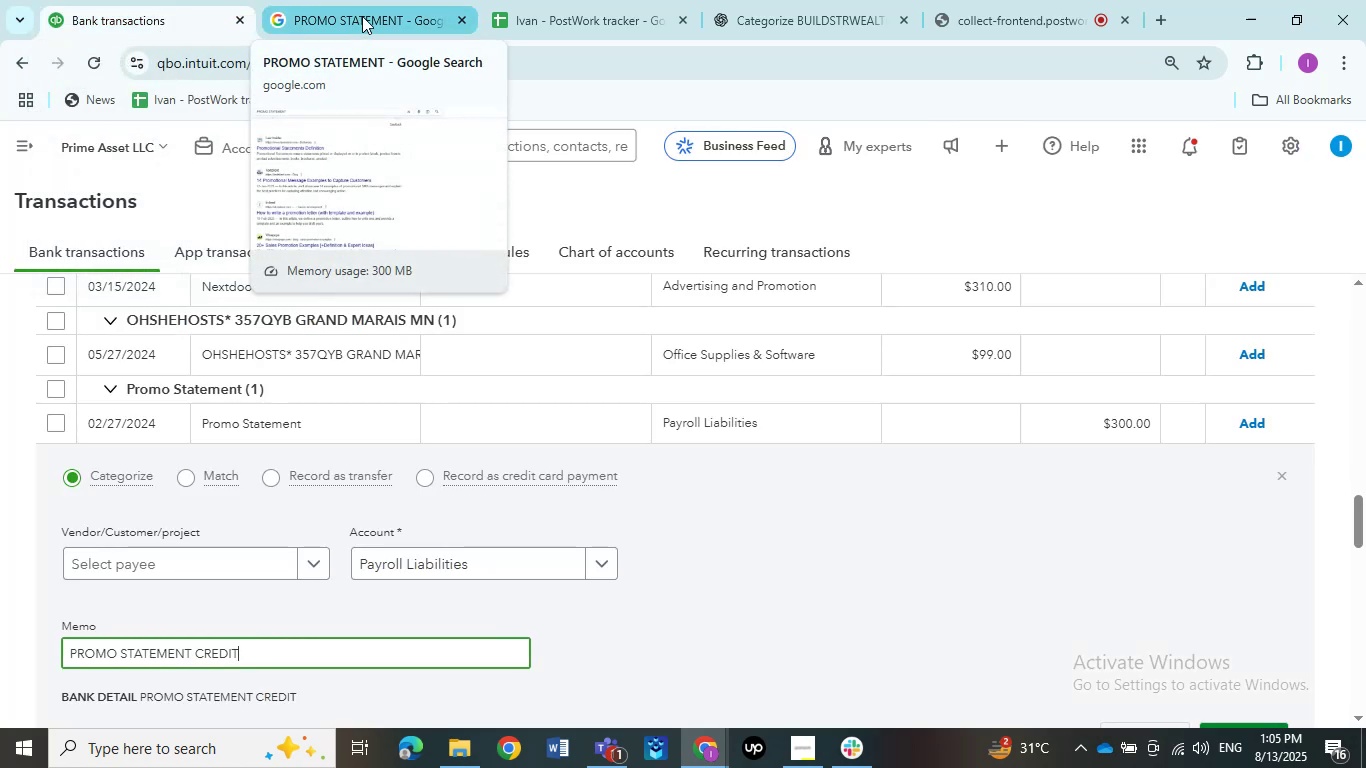 
left_click([355, 21])
 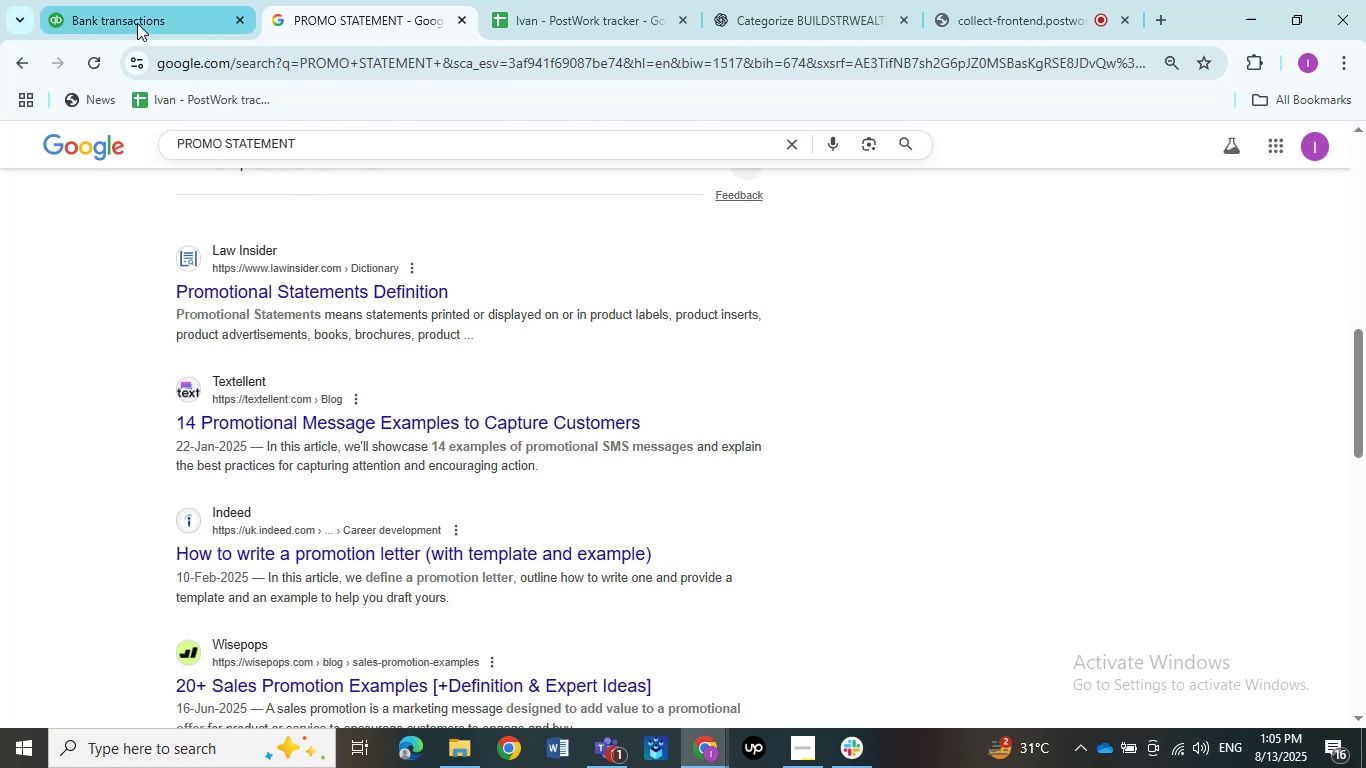 
left_click([135, 21])
 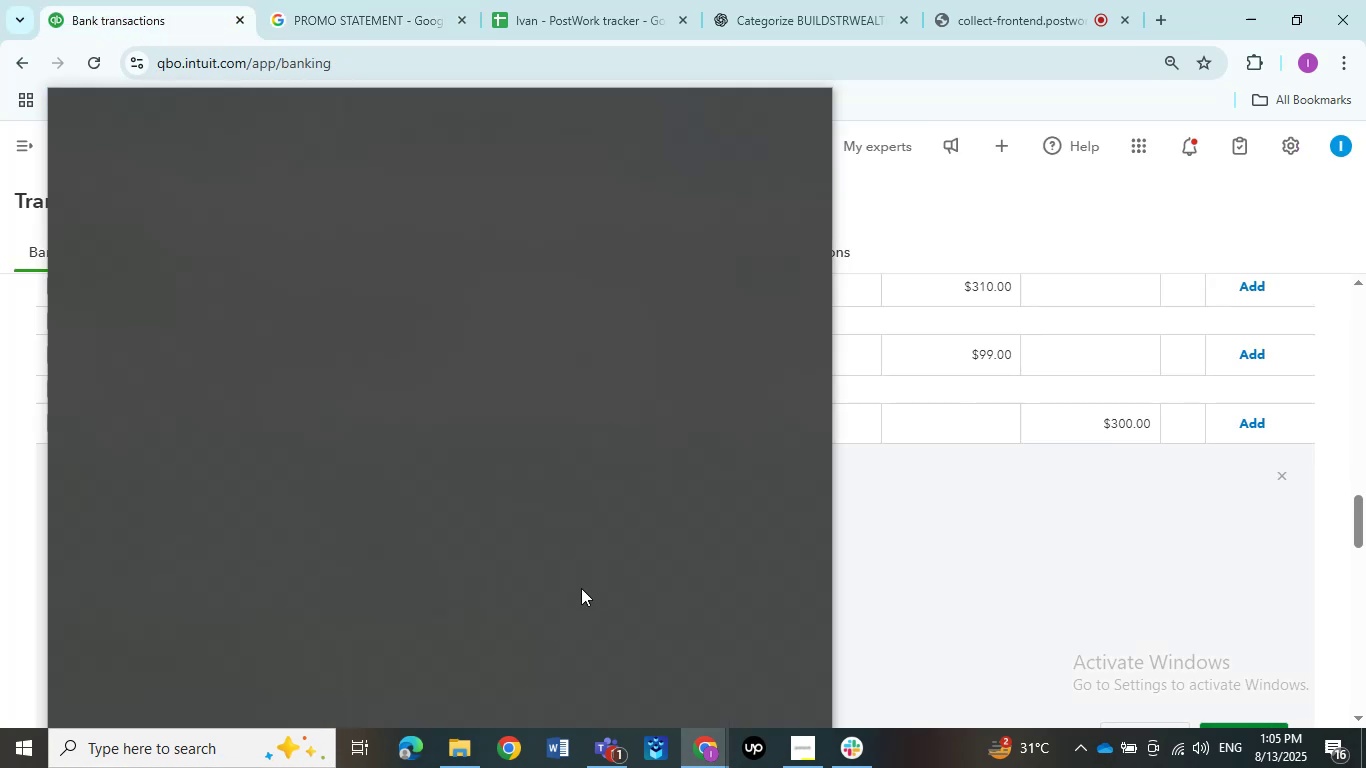 
wait(6.5)
 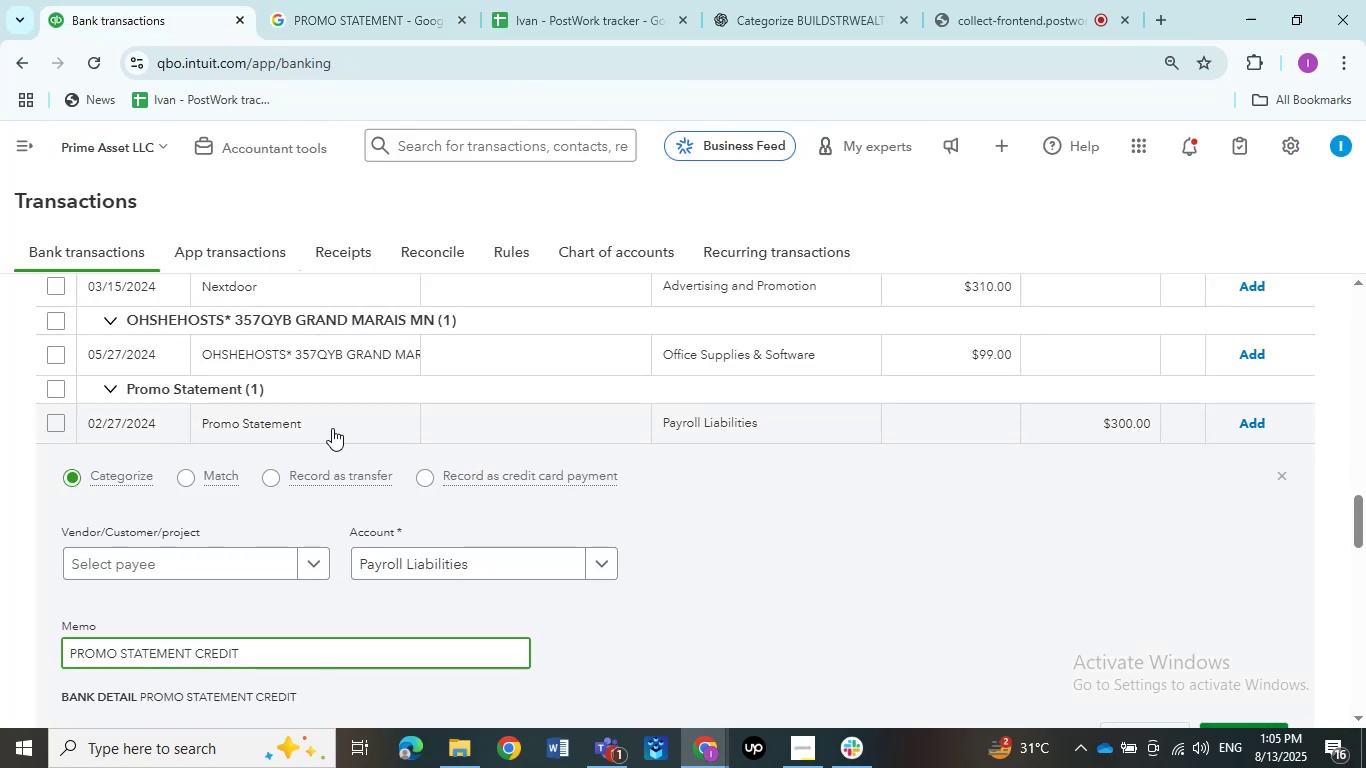 
scroll: coordinate [427, 594], scroll_direction: down, amount: 11.0
 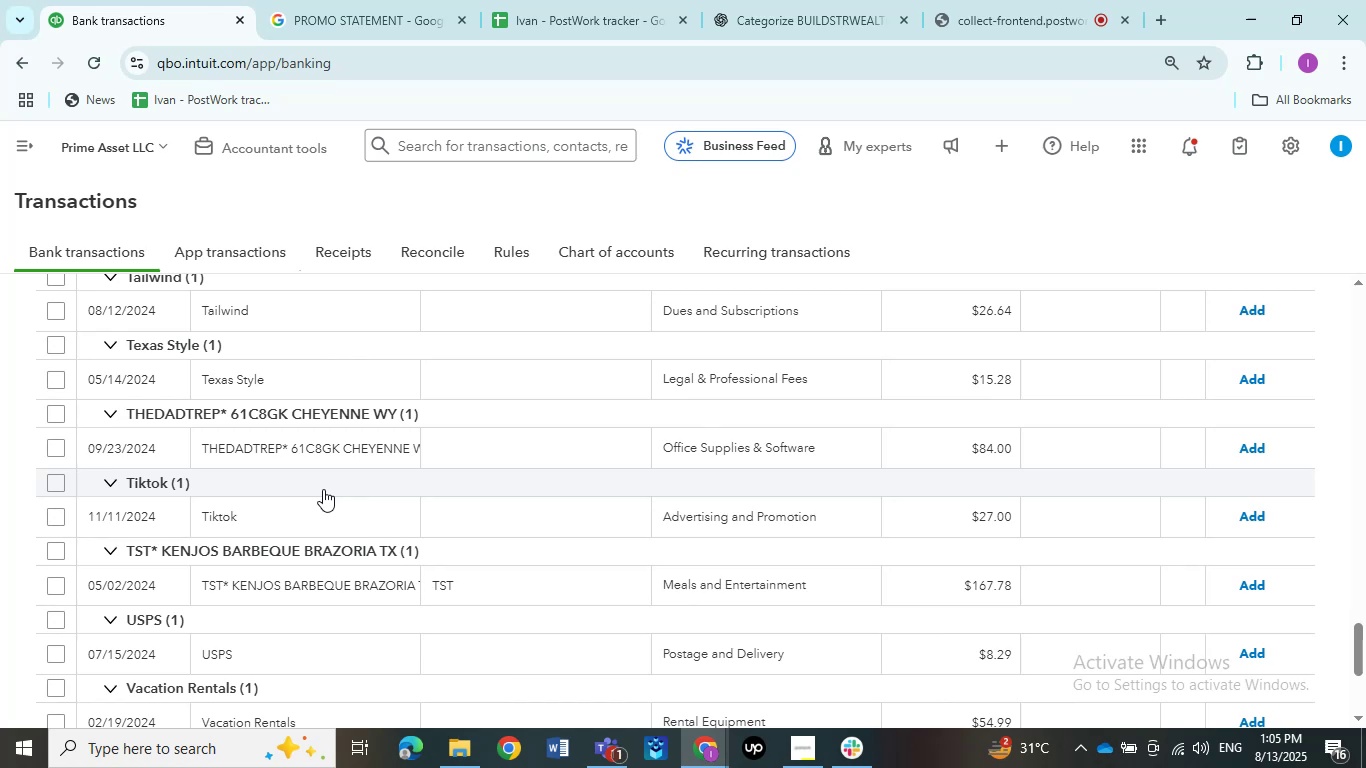 
scroll: coordinate [323, 489], scroll_direction: up, amount: 8.0
 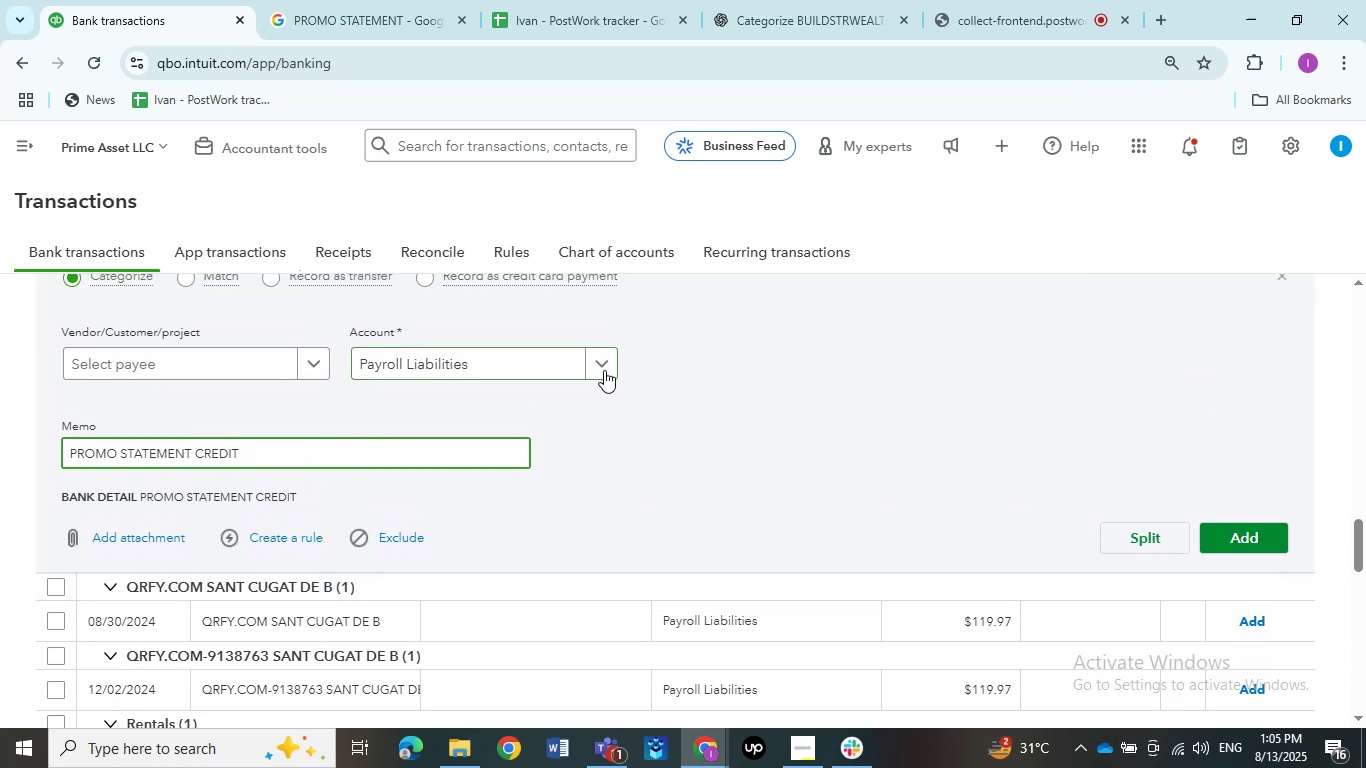 
left_click([606, 367])
 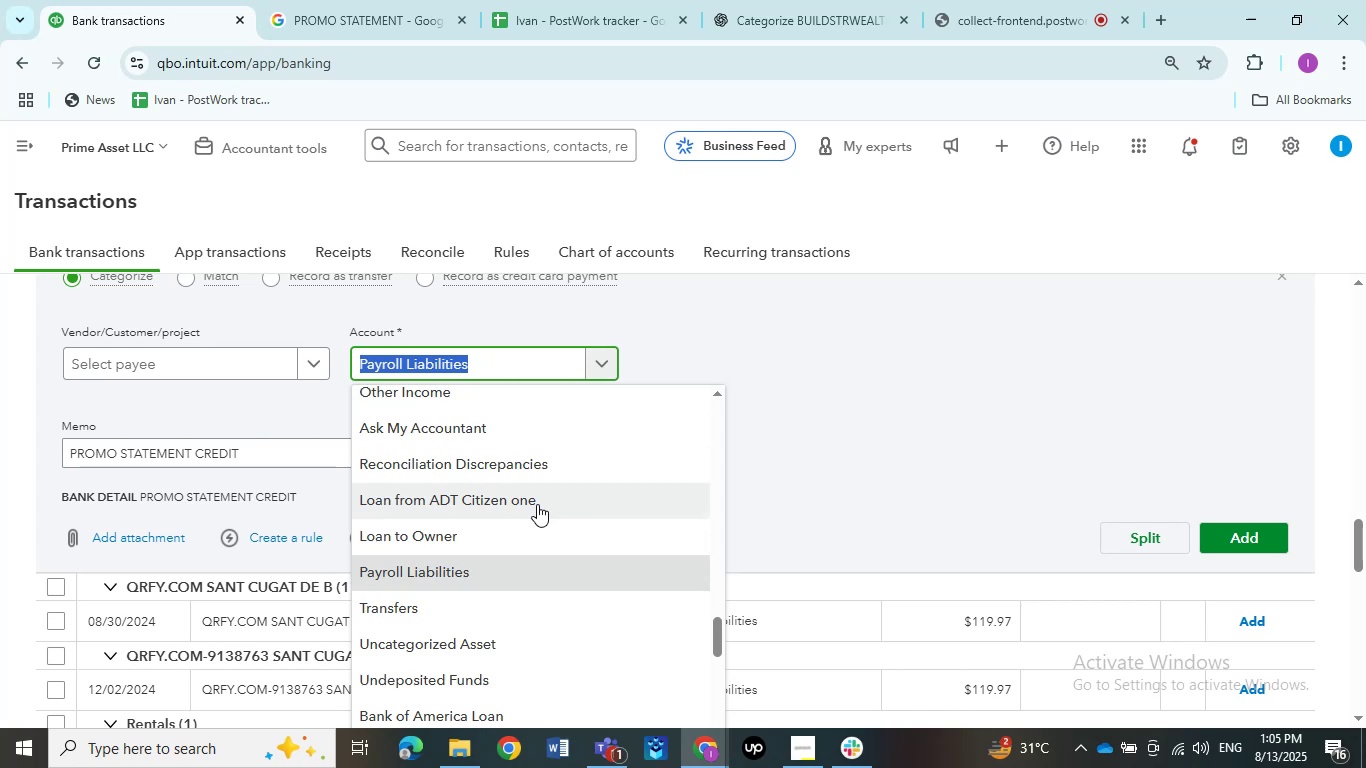 
scroll: coordinate [537, 504], scroll_direction: down, amount: 1.0
 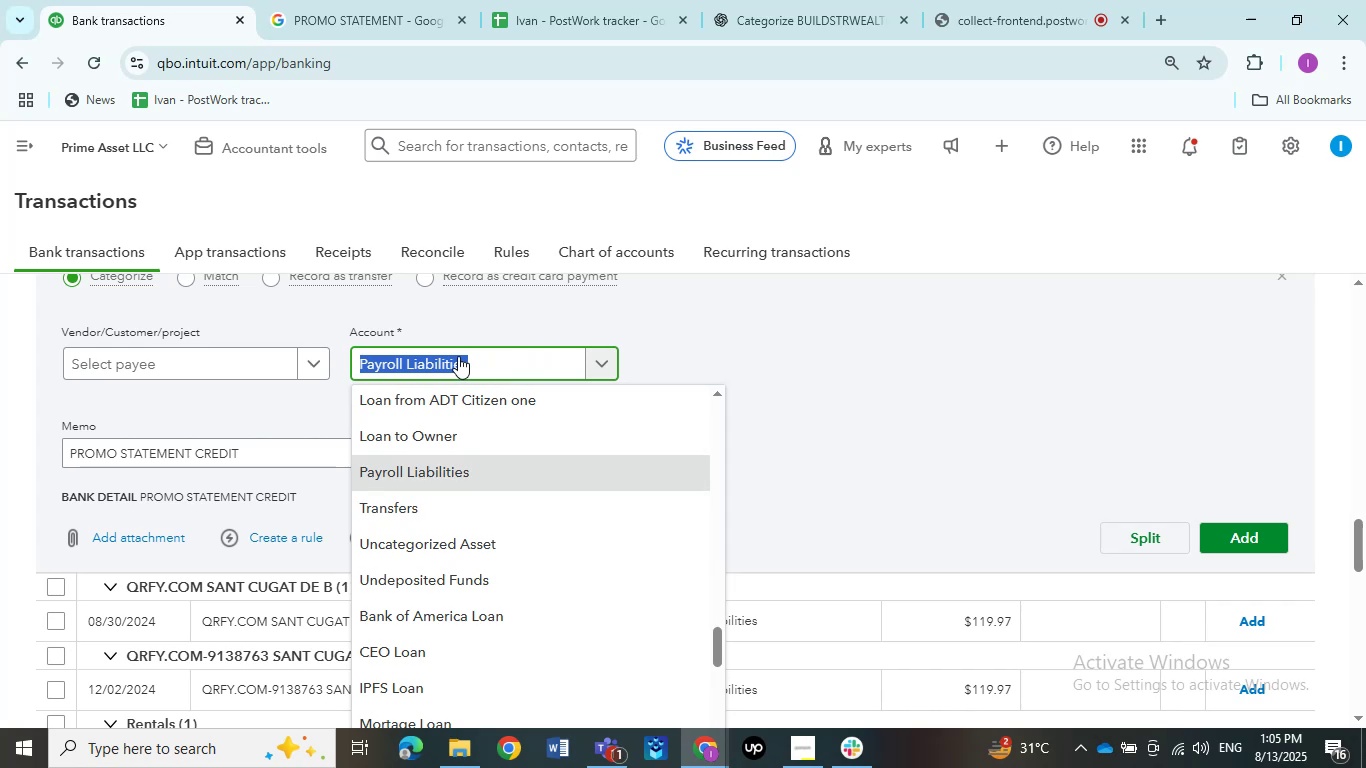 
wait(28.64)
 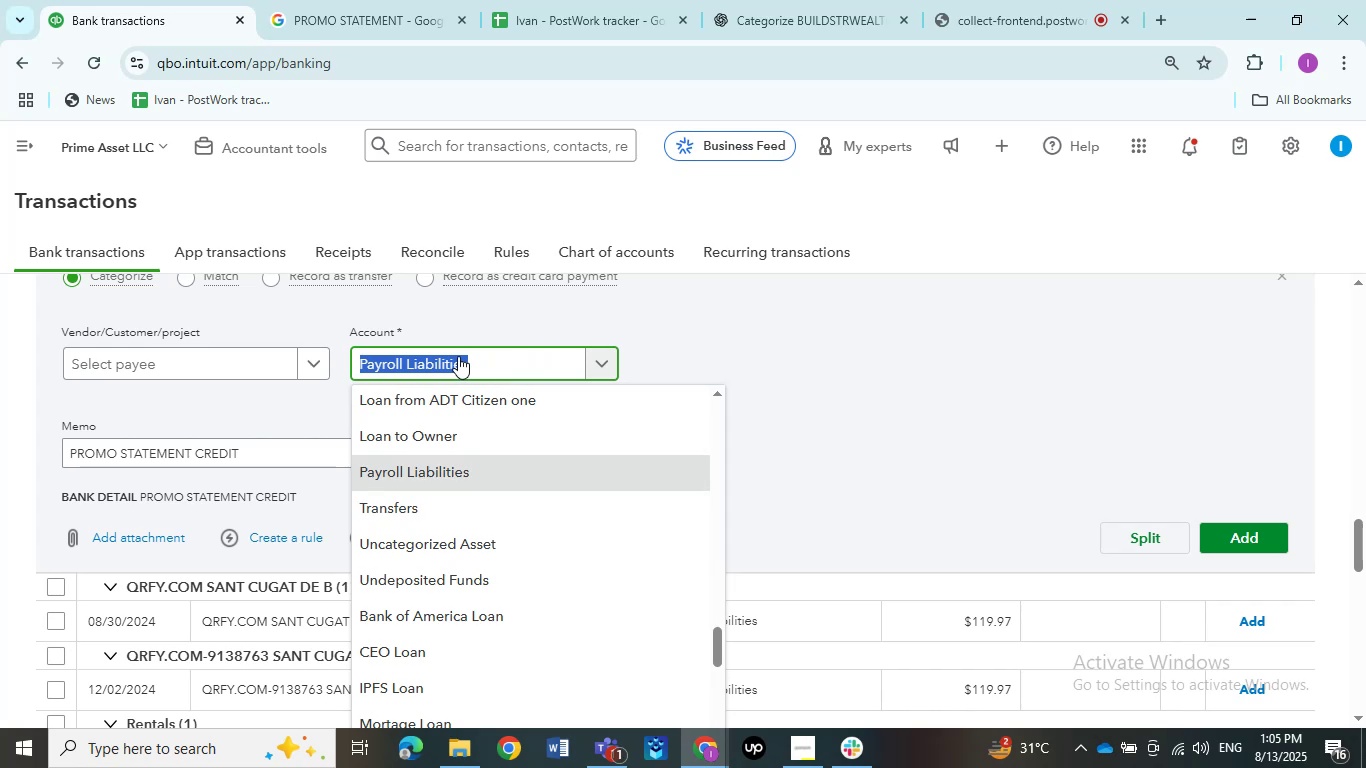 
key(Backspace)
 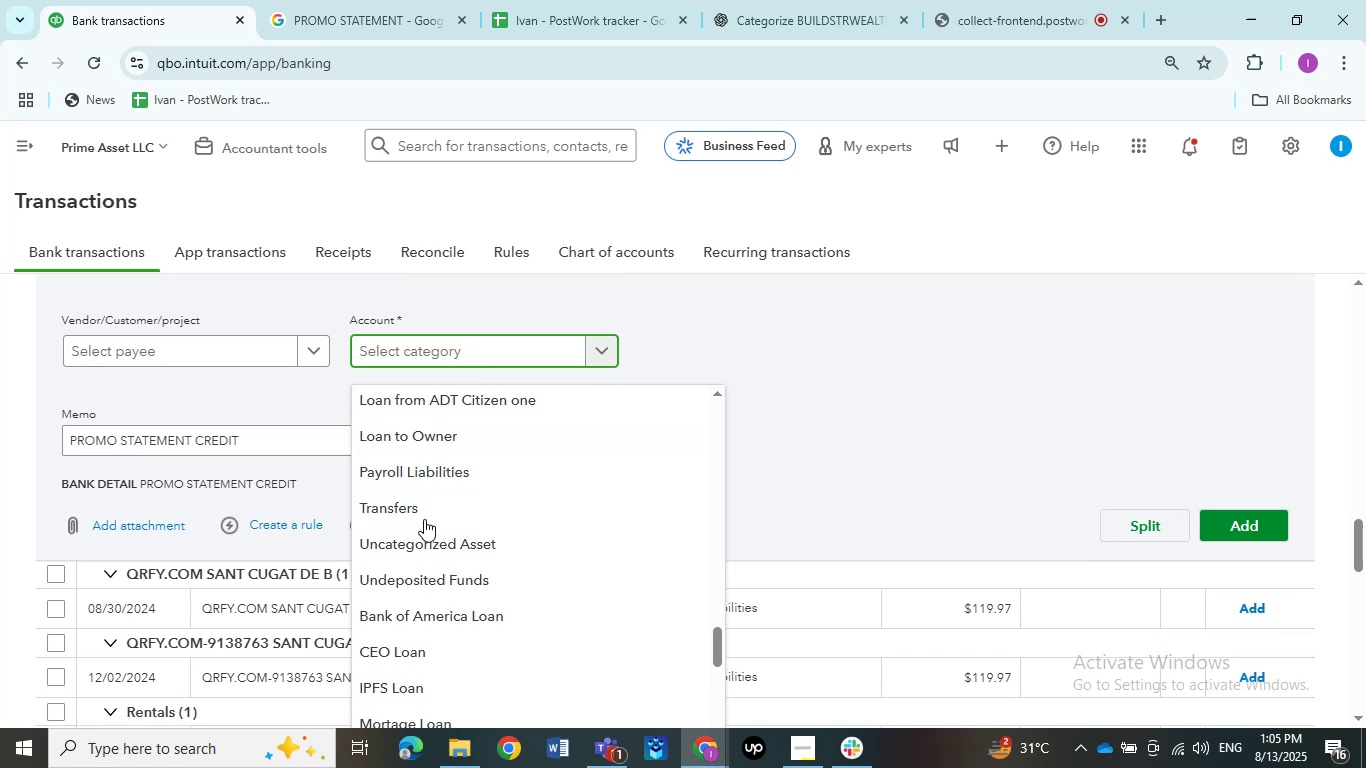 
scroll: coordinate [424, 557], scroll_direction: down, amount: 1.0
 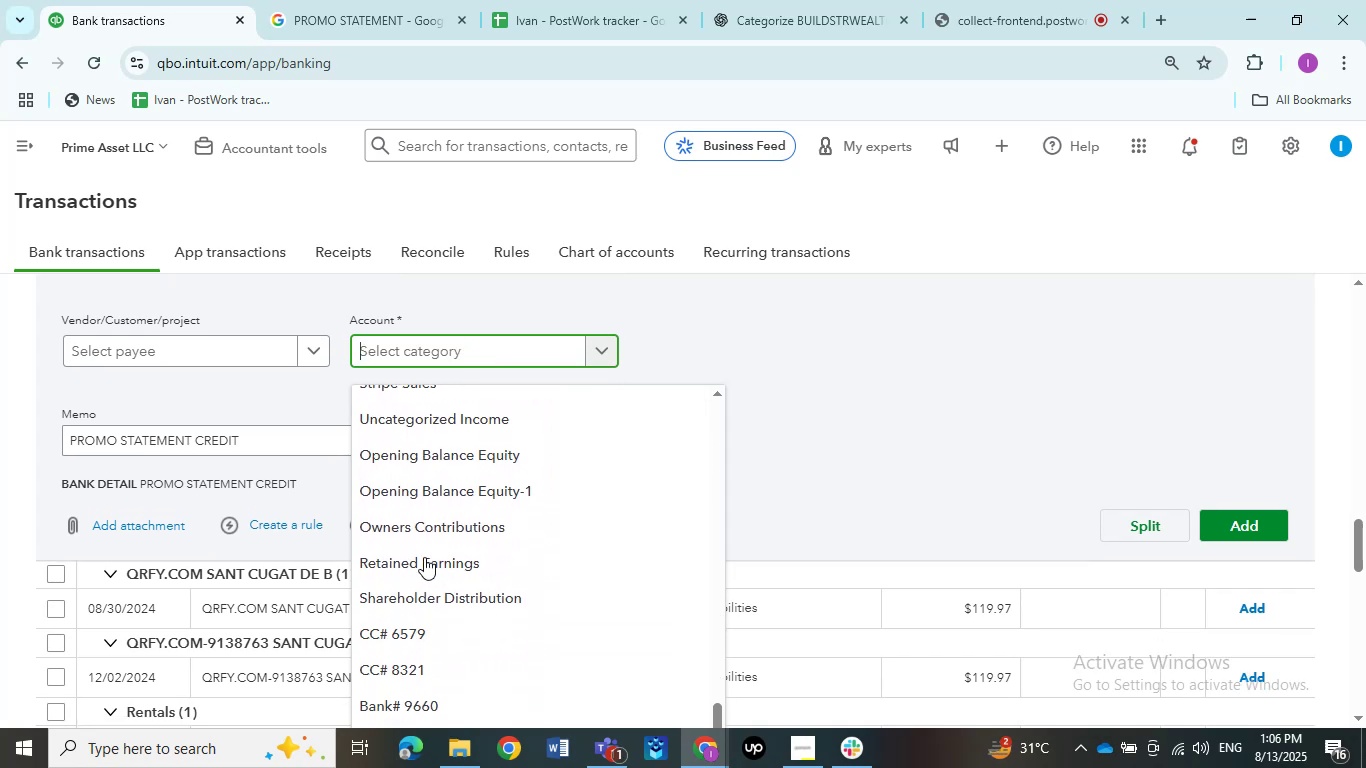 
scroll: coordinate [458, 578], scroll_direction: none, amount: 0.0
 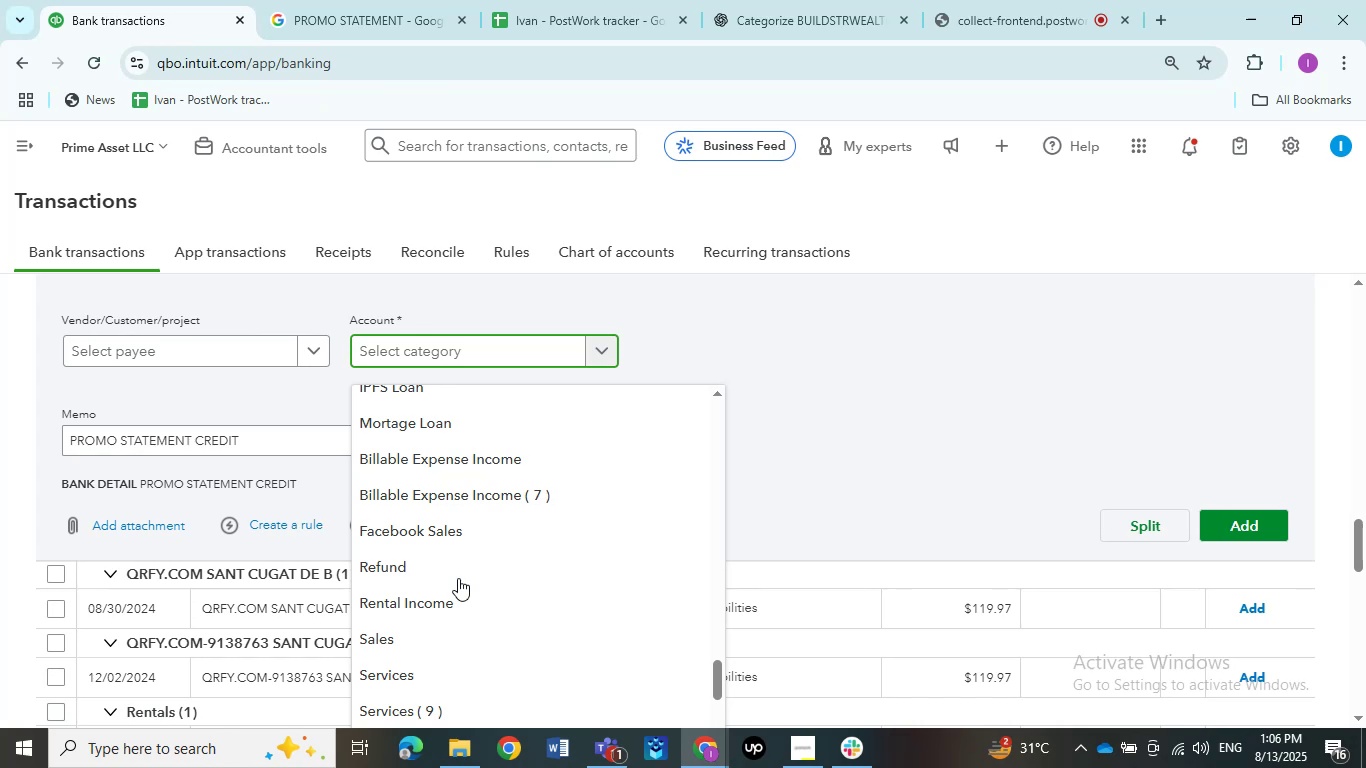 
scroll: coordinate [458, 578], scroll_direction: up, amount: 10.0
 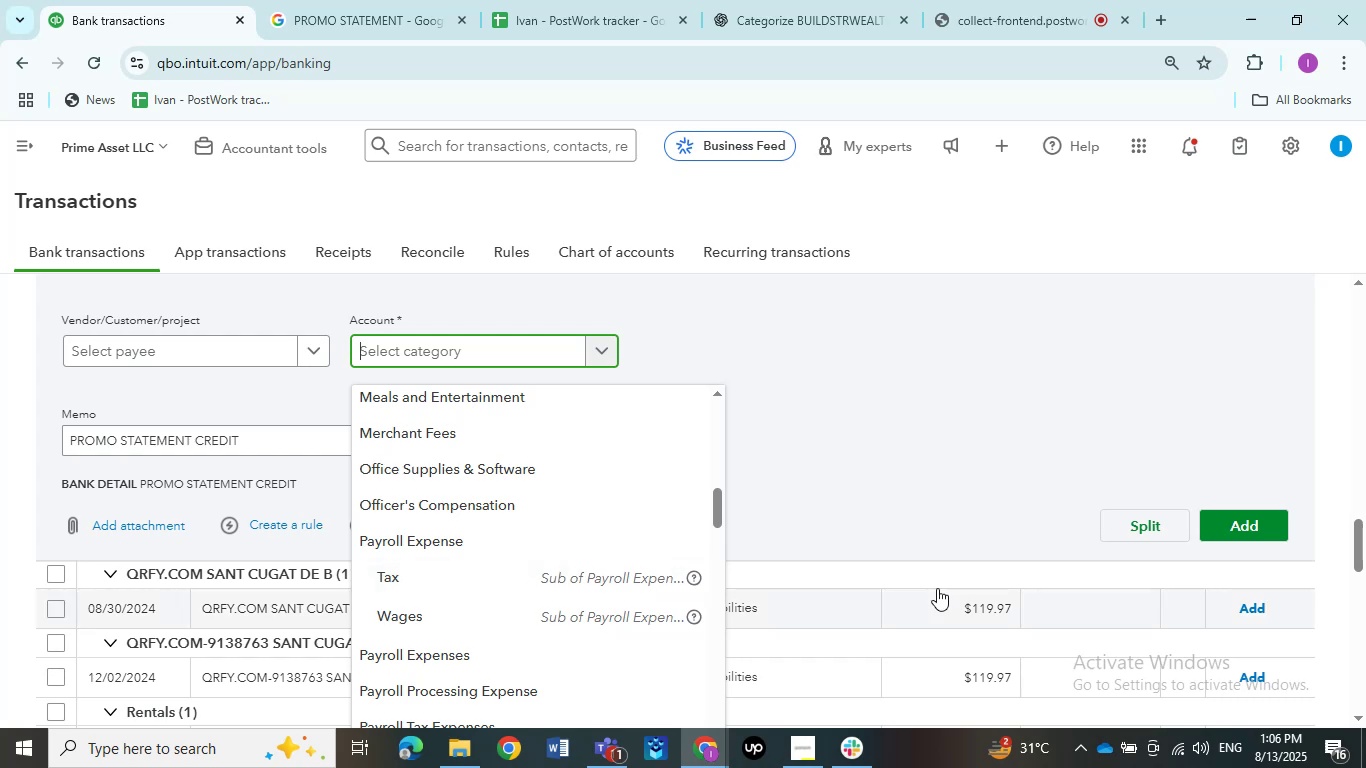 
wait(11.97)
 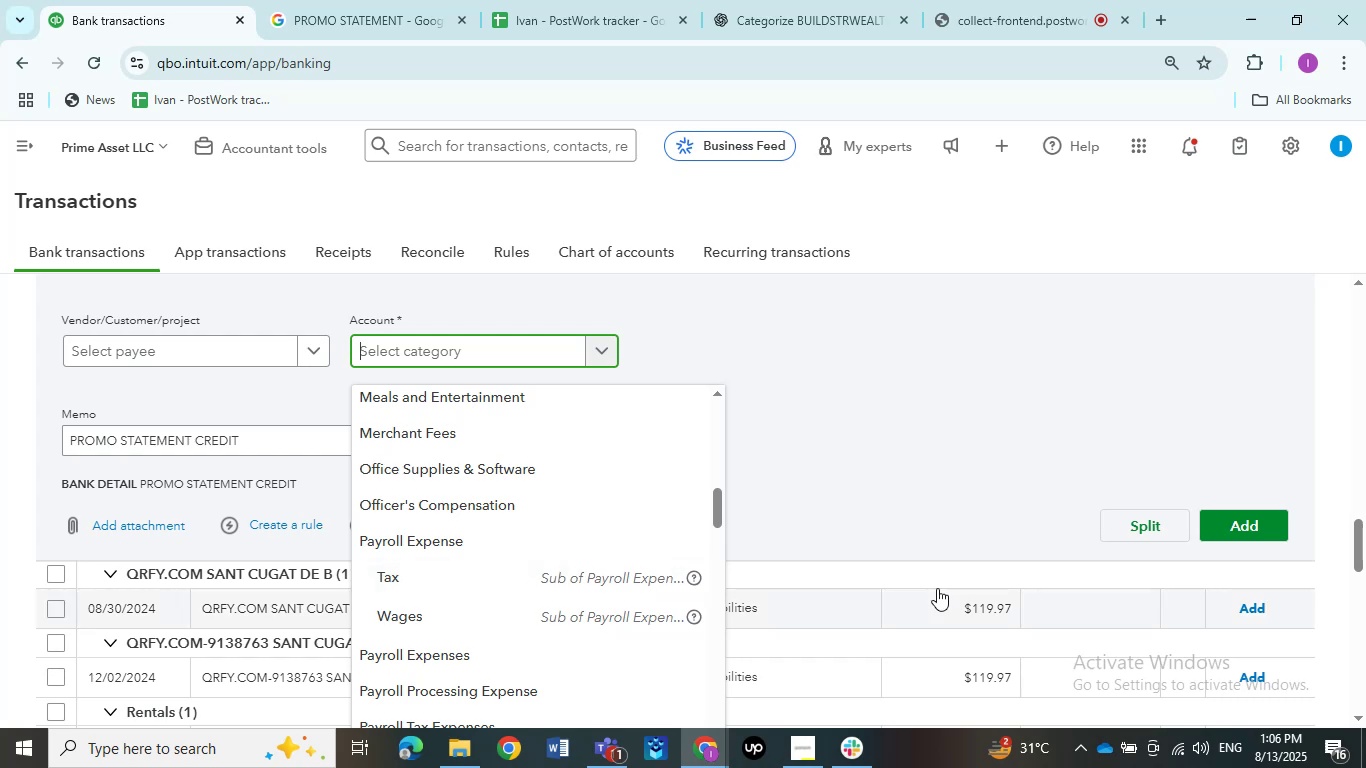 
scroll: coordinate [499, 530], scroll_direction: up, amount: 2.0
 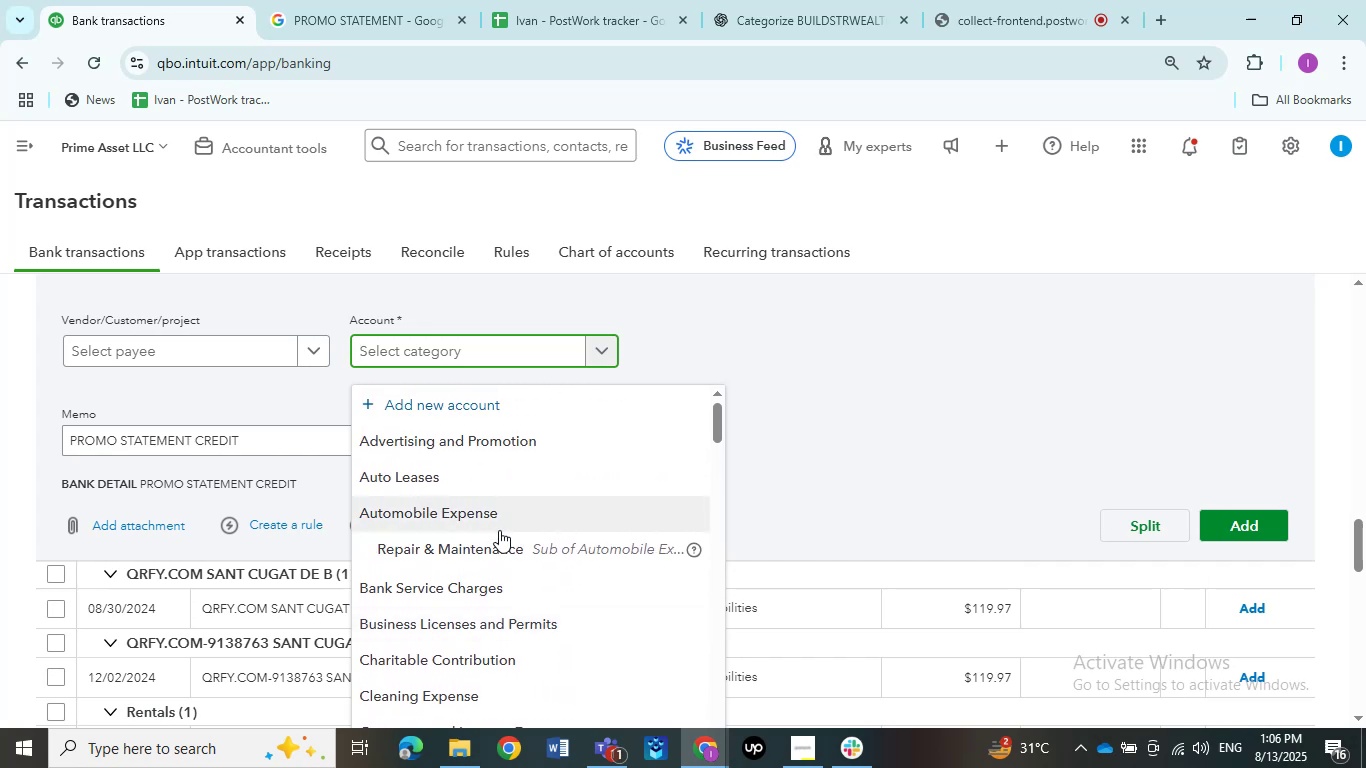 
scroll: coordinate [499, 530], scroll_direction: down, amount: 4.0
 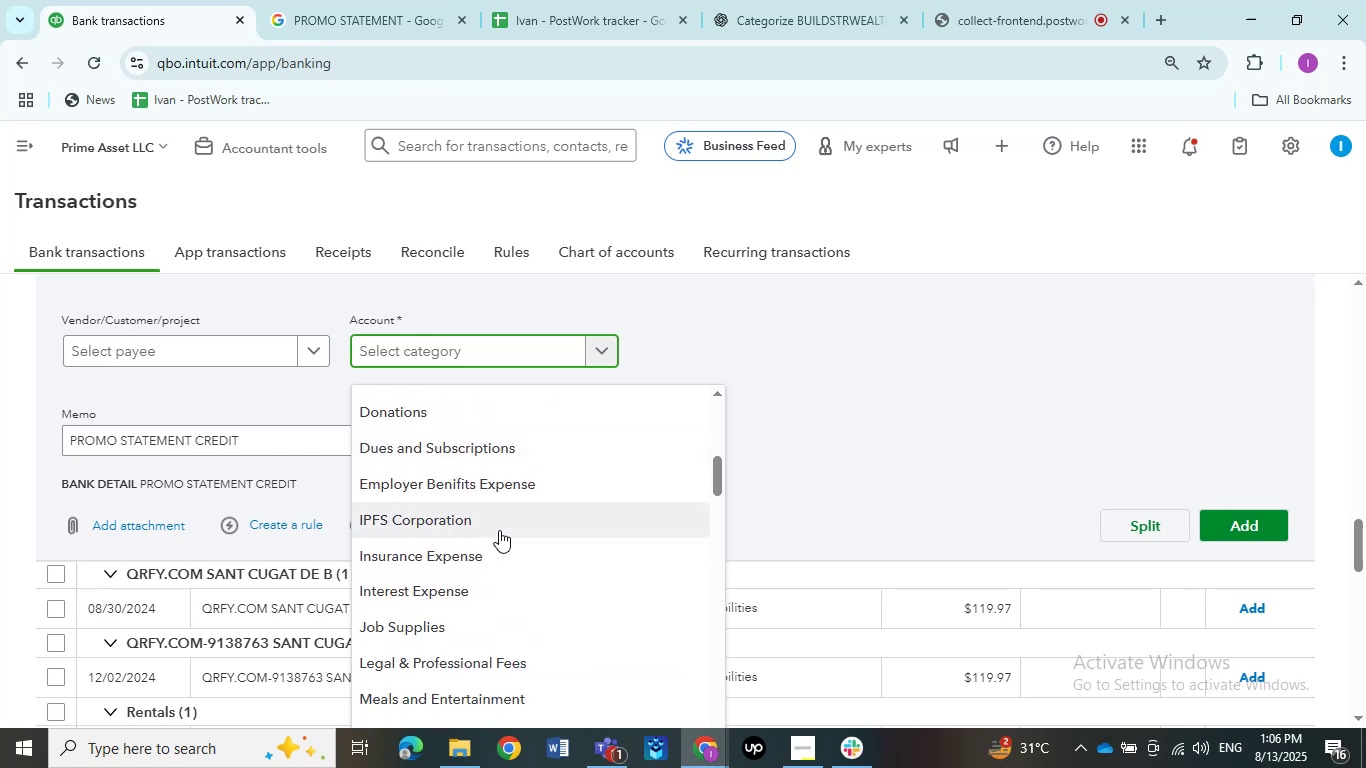 
wait(8.69)
 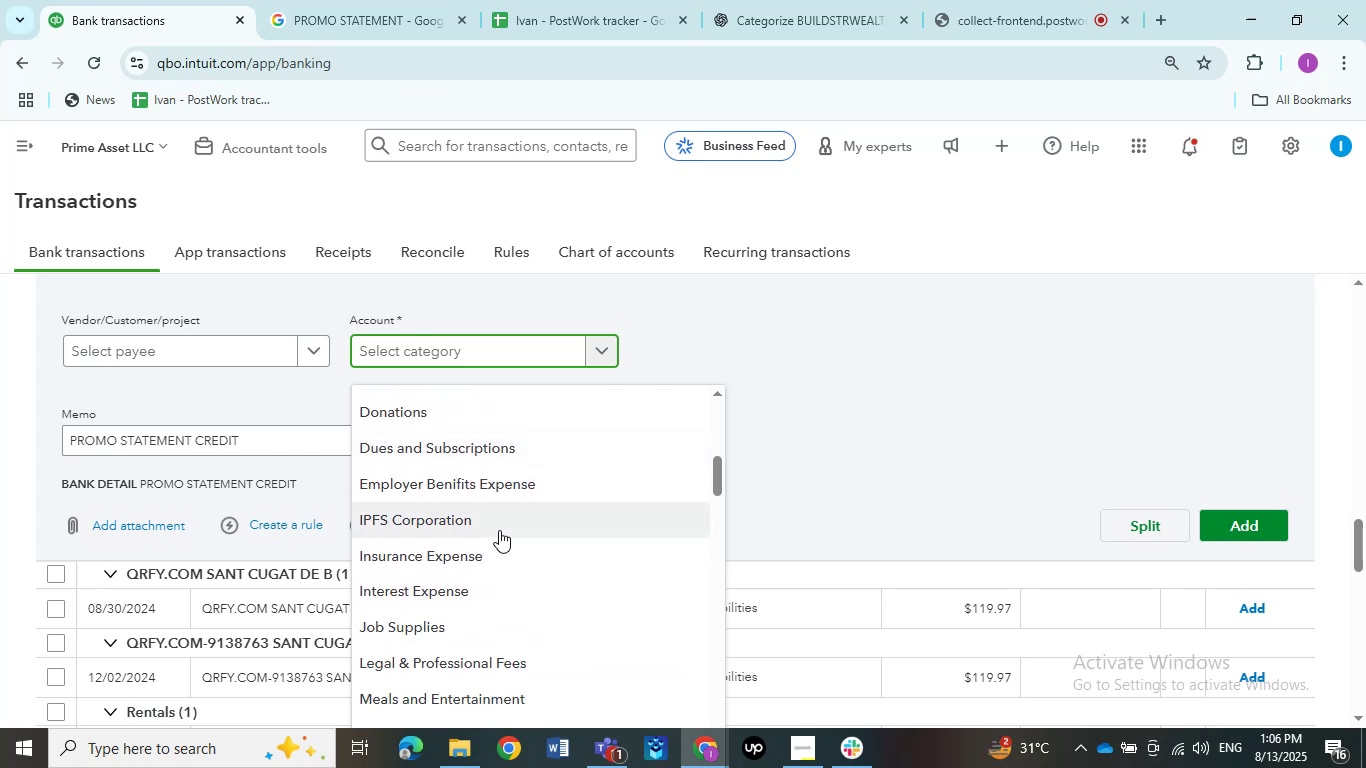 
scroll: coordinate [454, 566], scroll_direction: down, amount: 1.0
 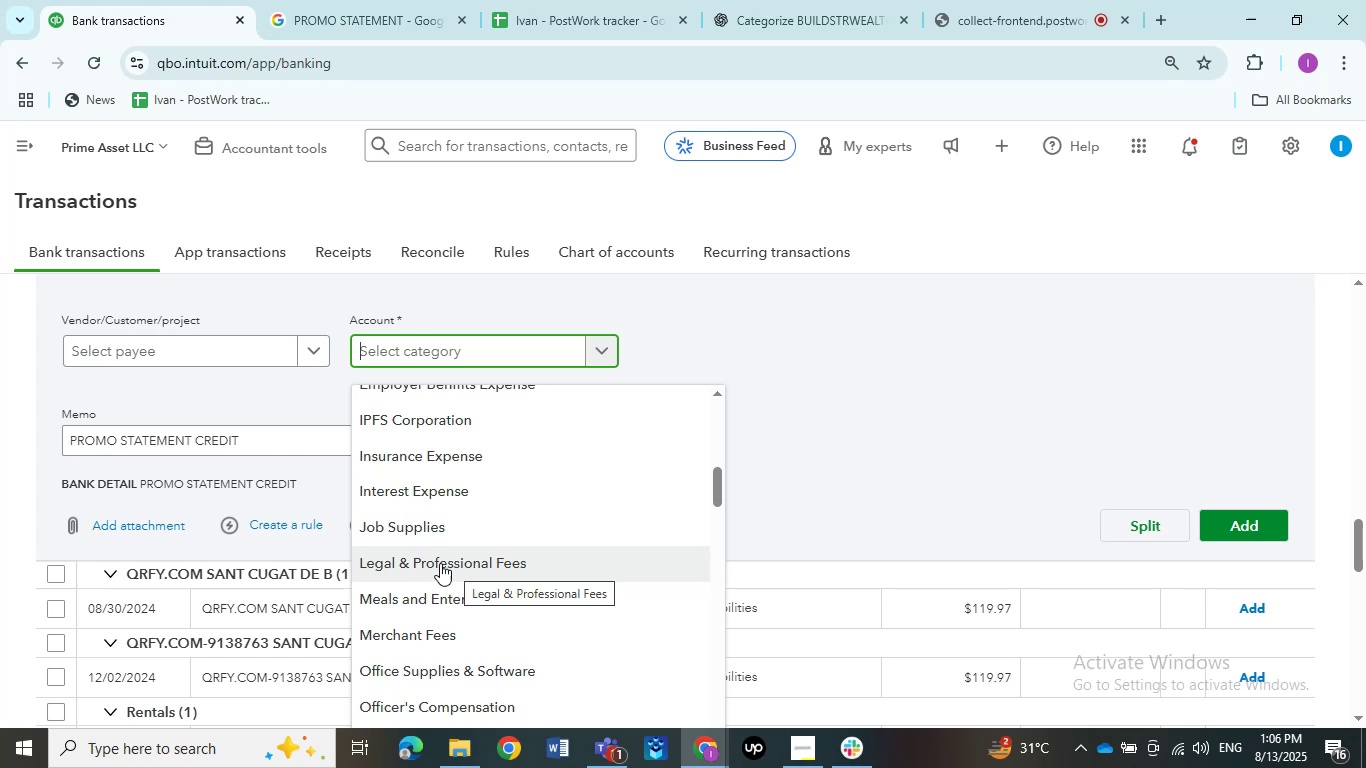 
wait(7.55)
 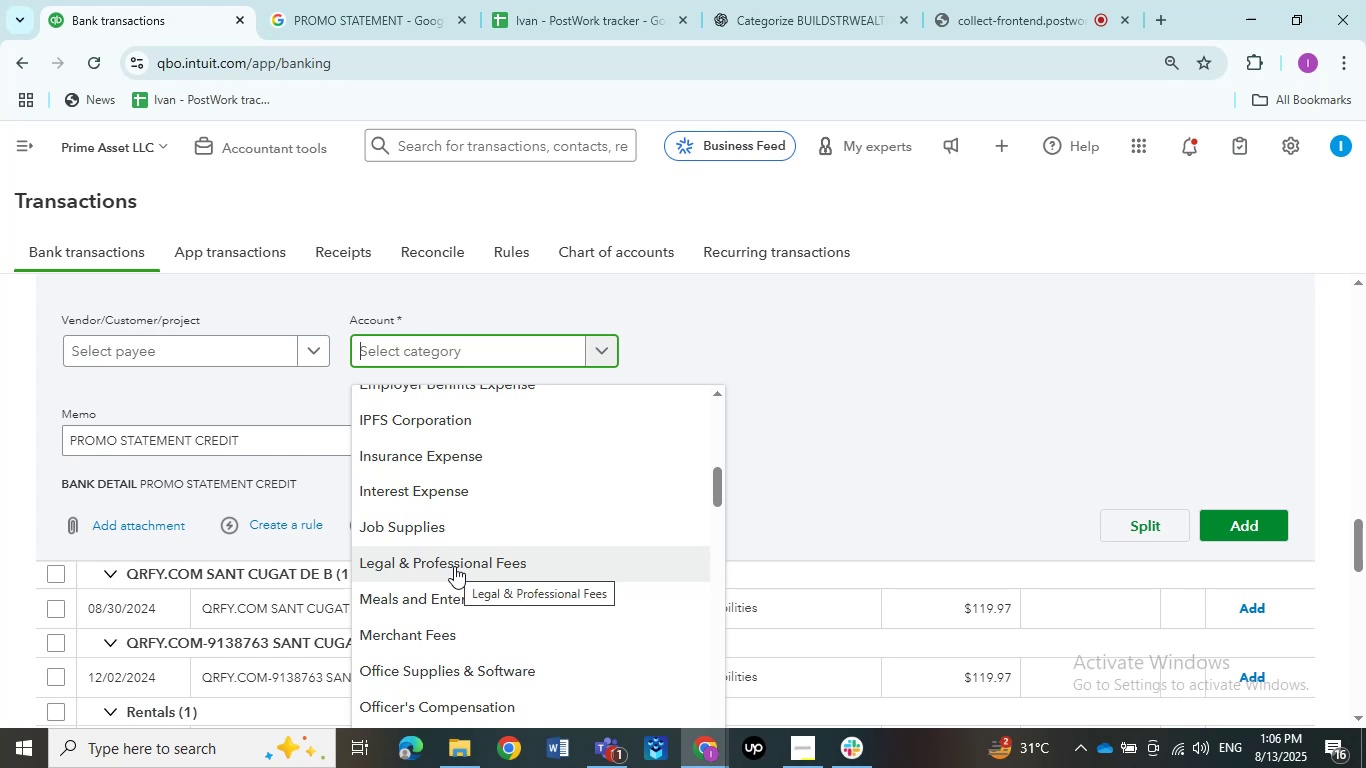 
left_click([431, 346])
 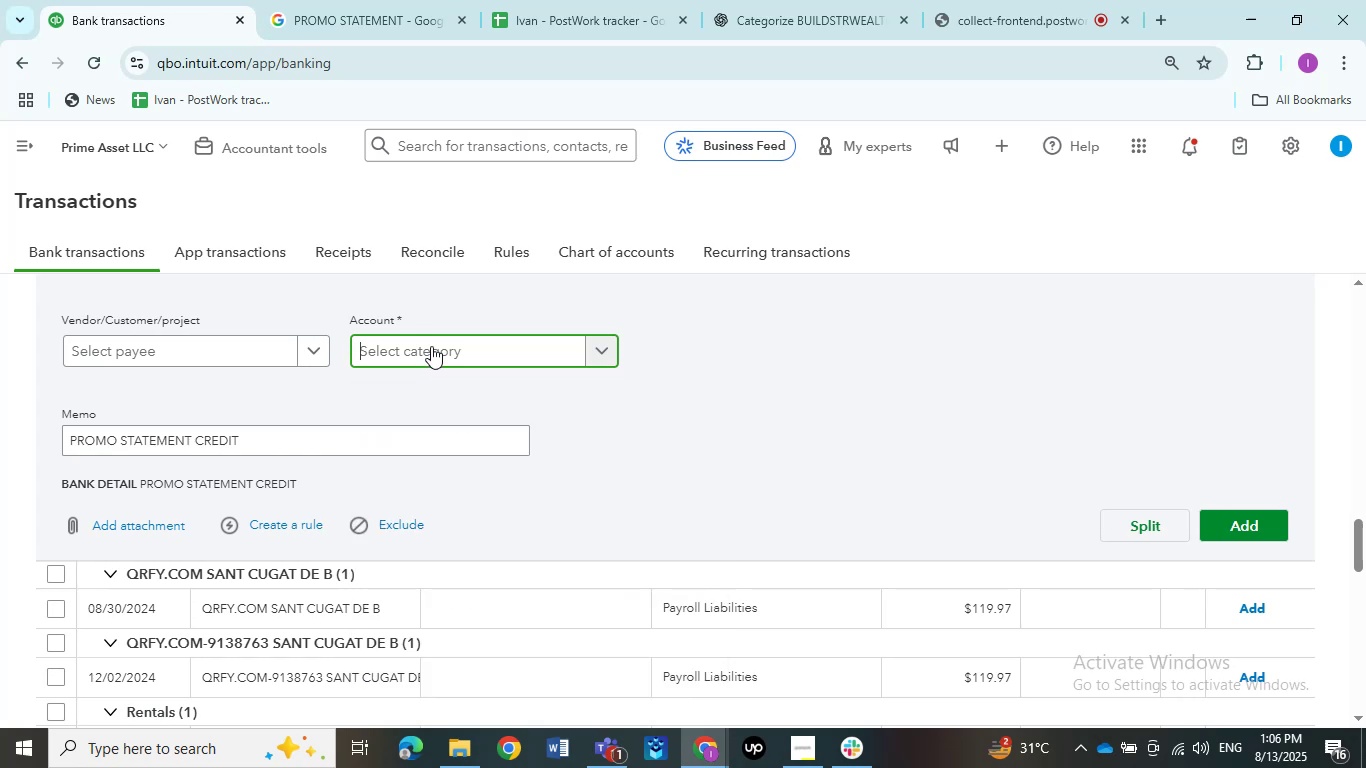 
type(pr)
 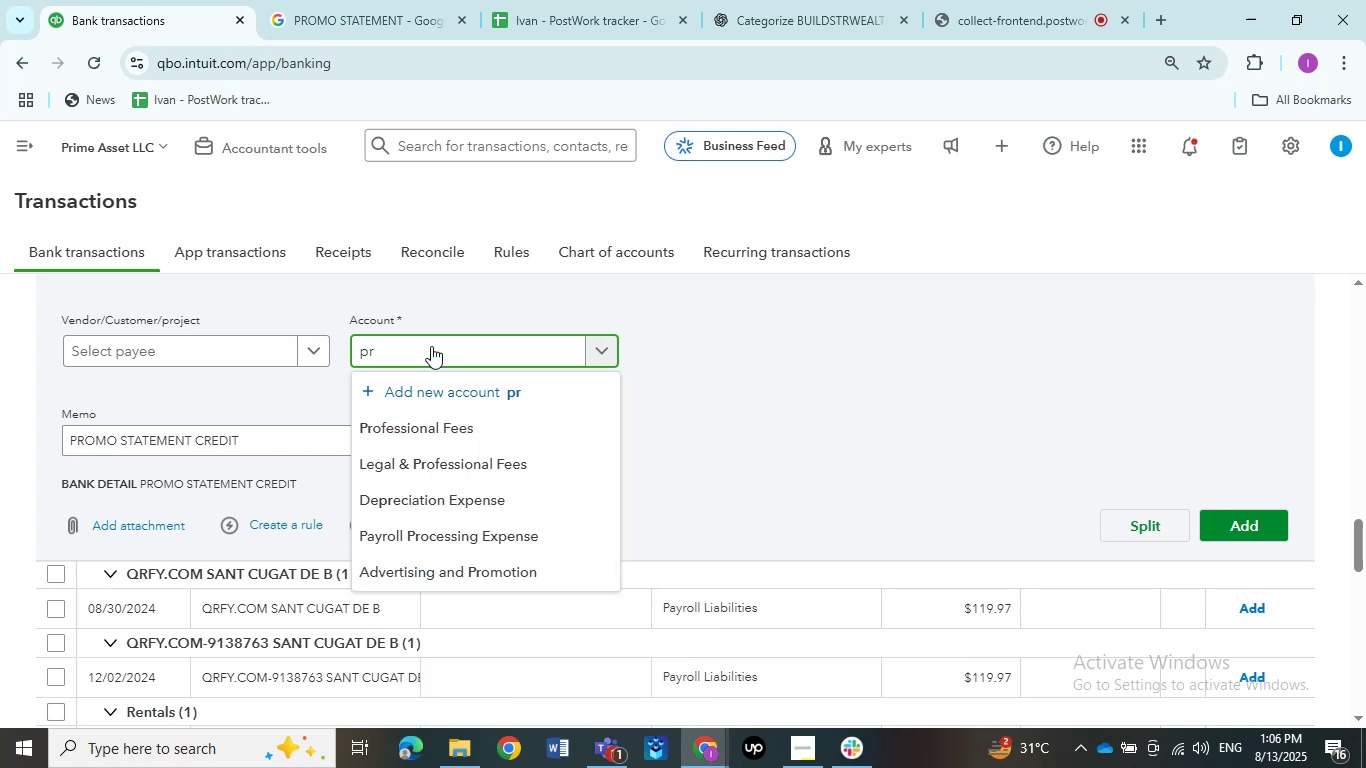 
key(O)
 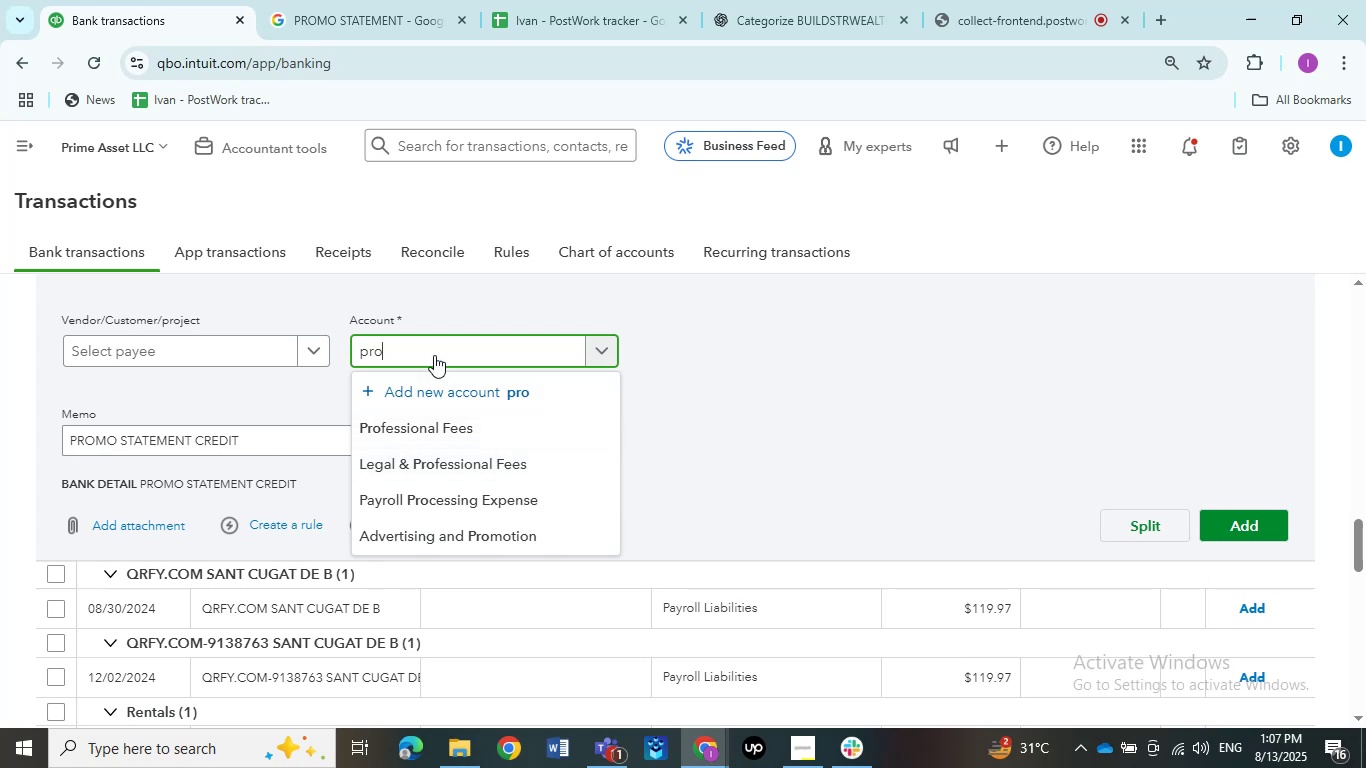 
wait(37.97)
 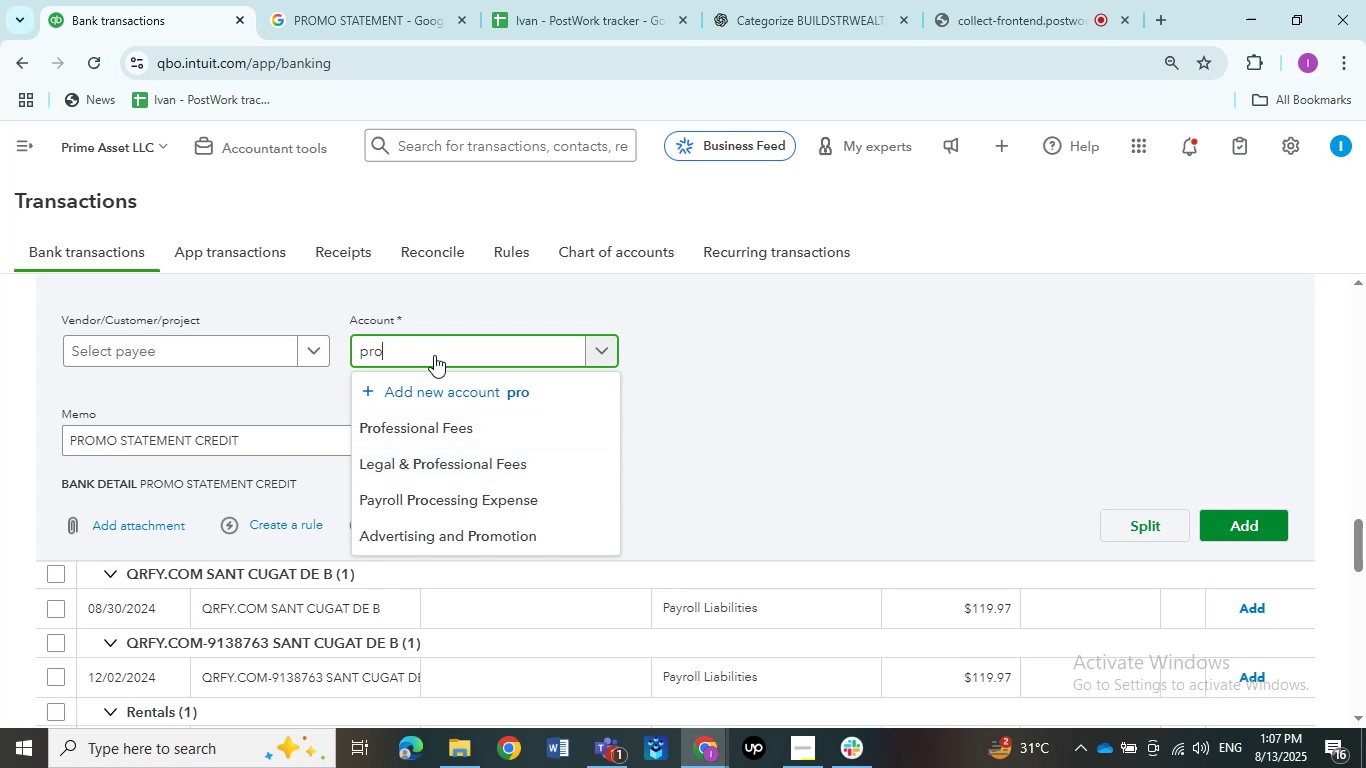 
key(Backspace)
 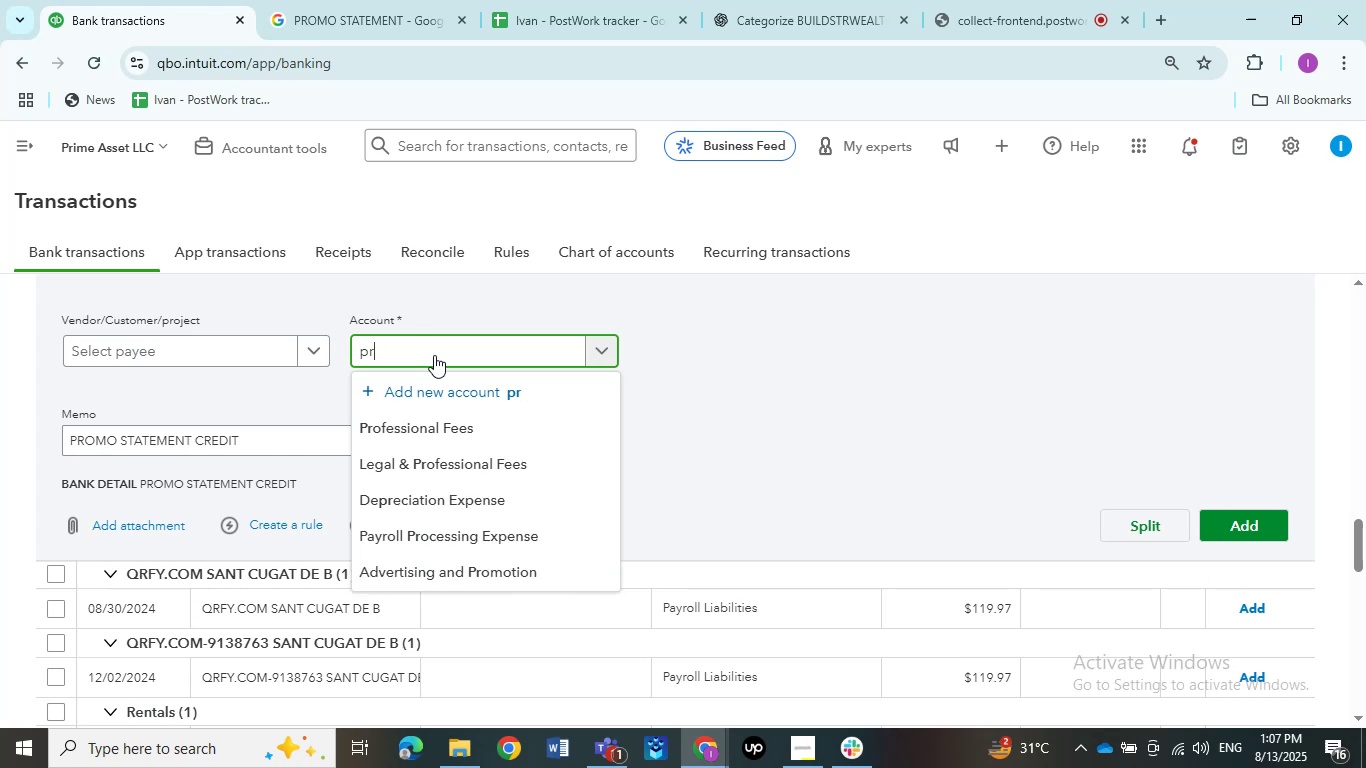 
key(Backspace)
 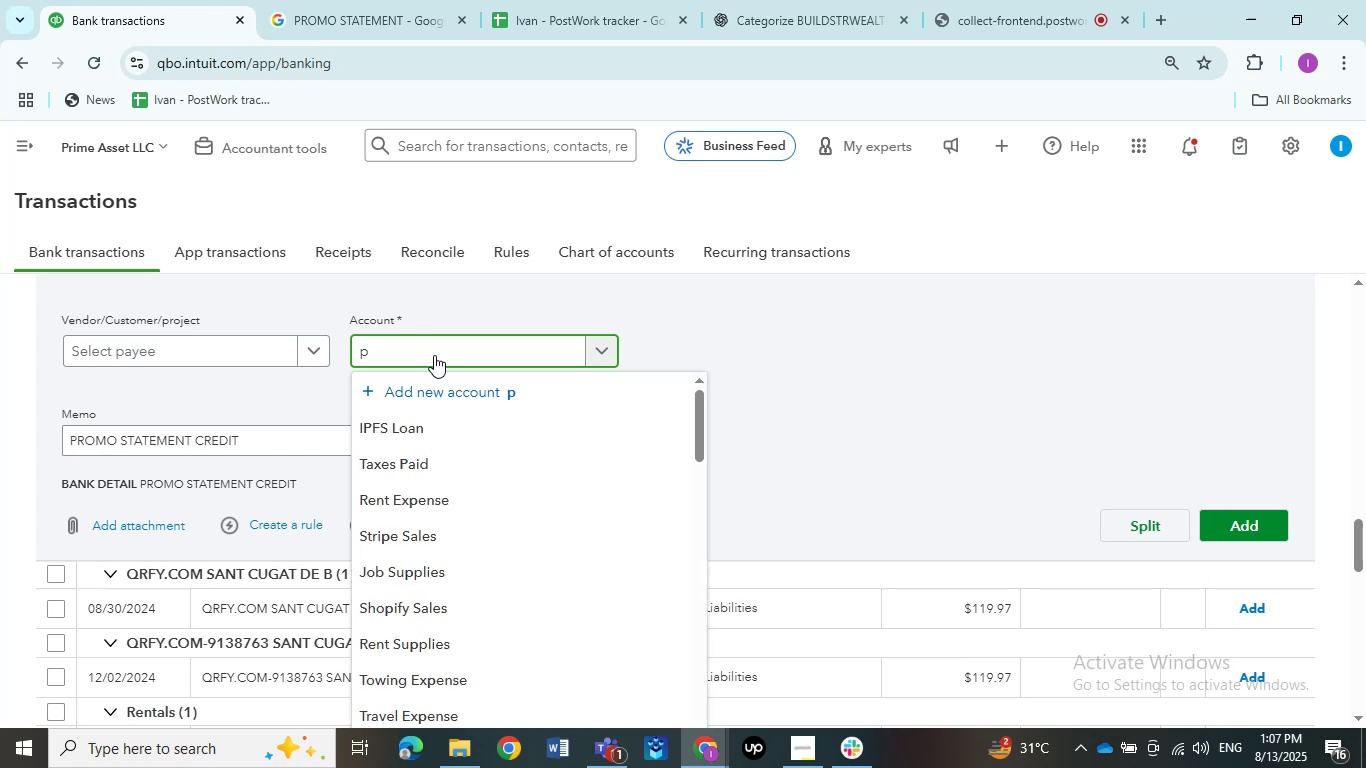 
key(Backspace)
 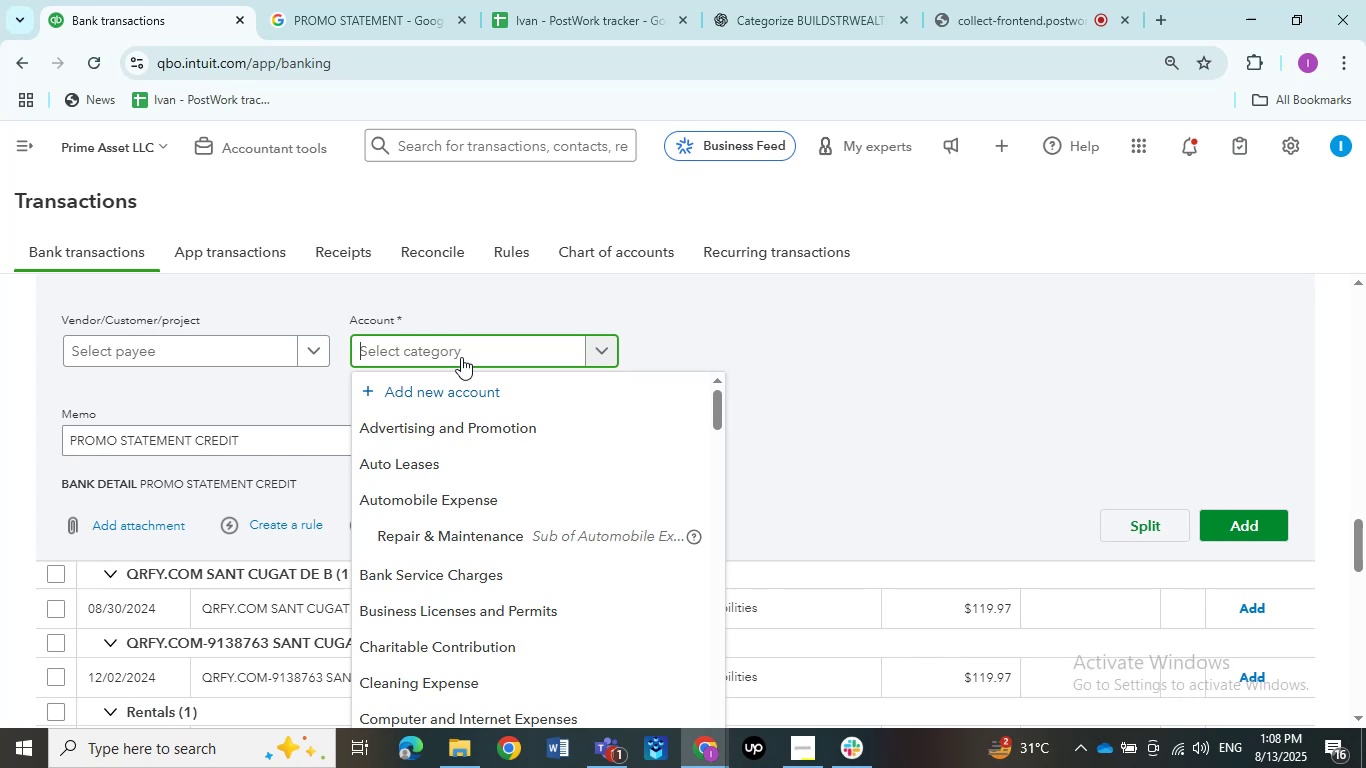 
wait(45.02)
 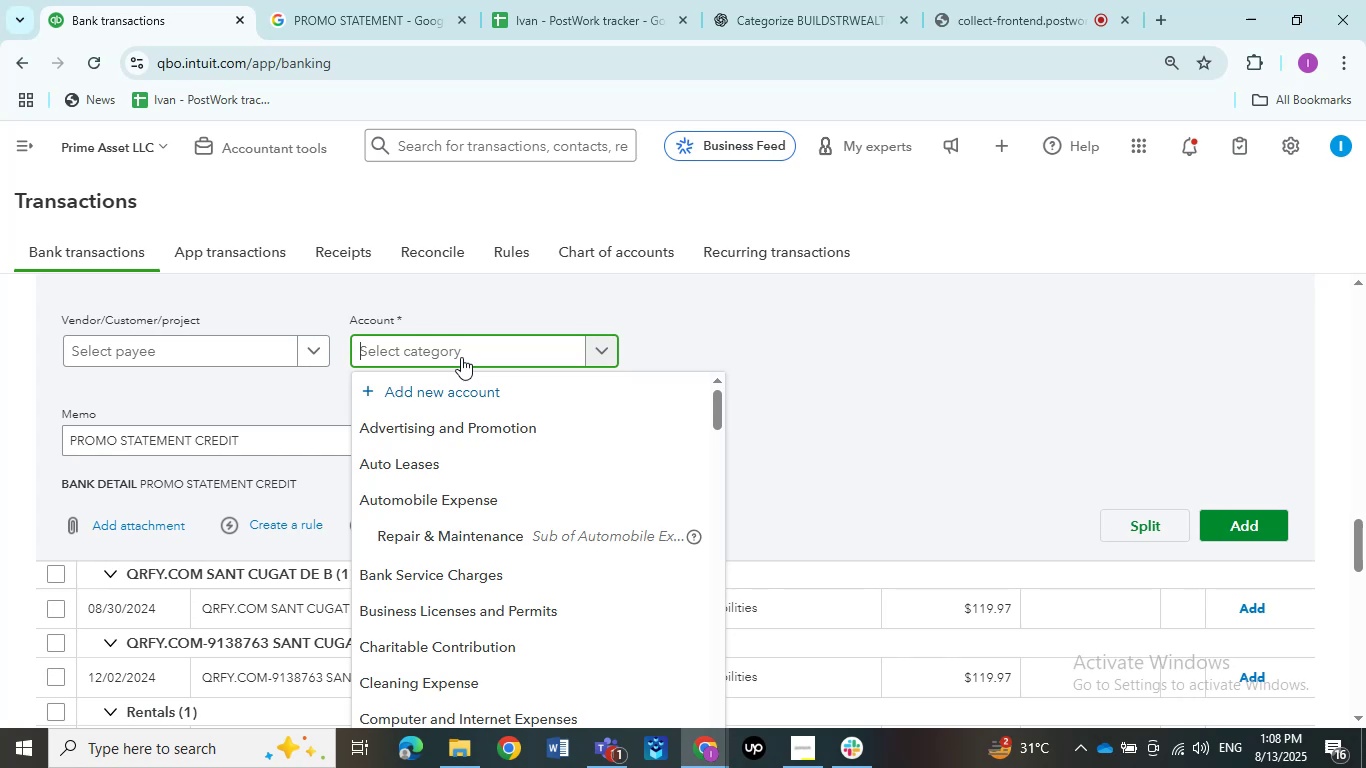 
scroll: coordinate [461, 357], scroll_direction: down, amount: 1.0
 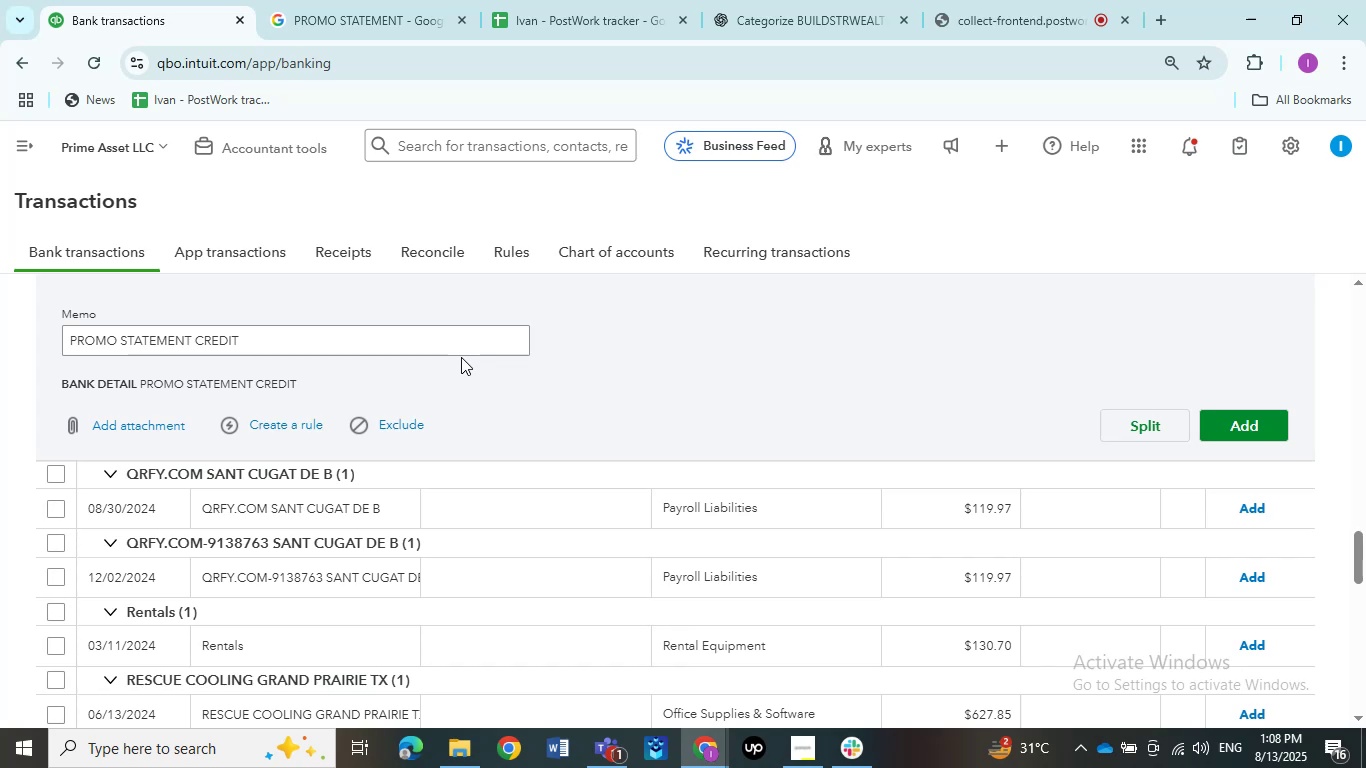 
wait(11.25)
 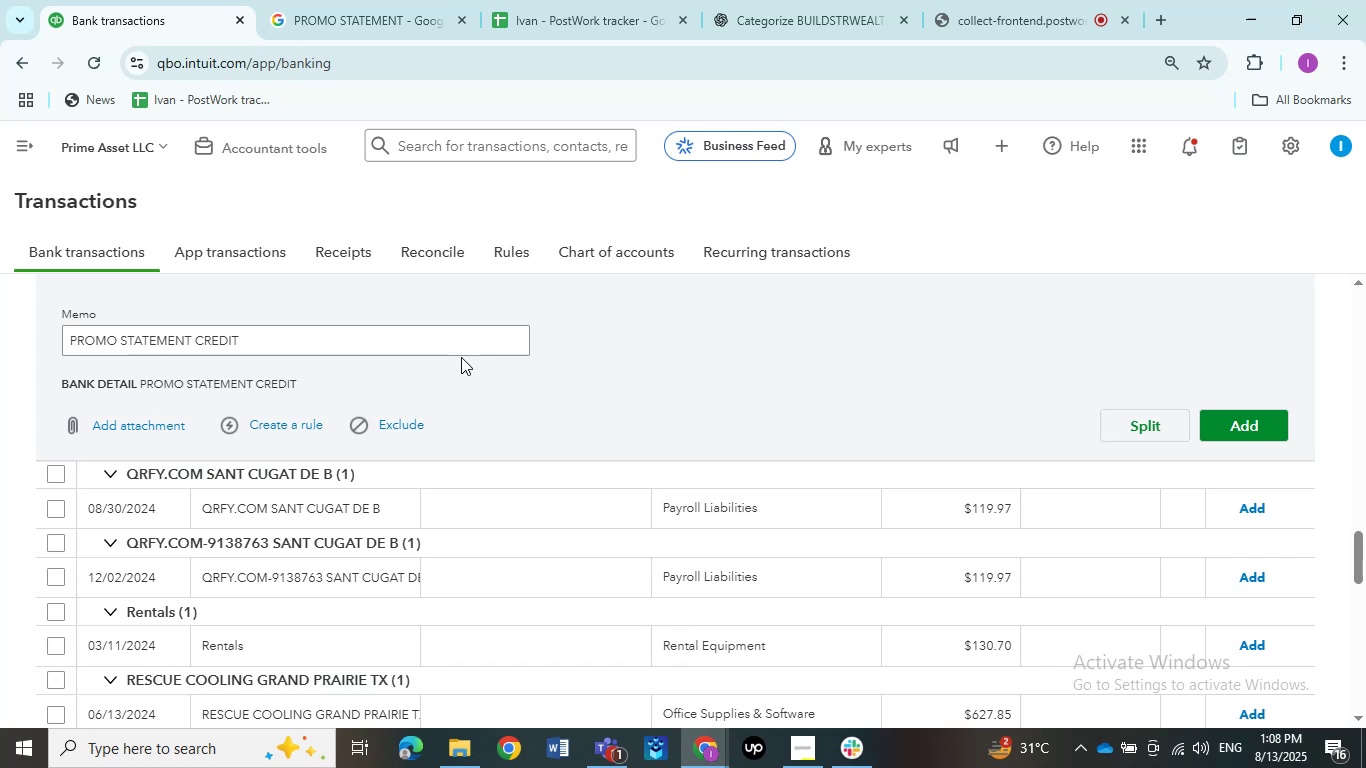 
scroll: coordinate [312, 566], scroll_direction: down, amount: 5.0
 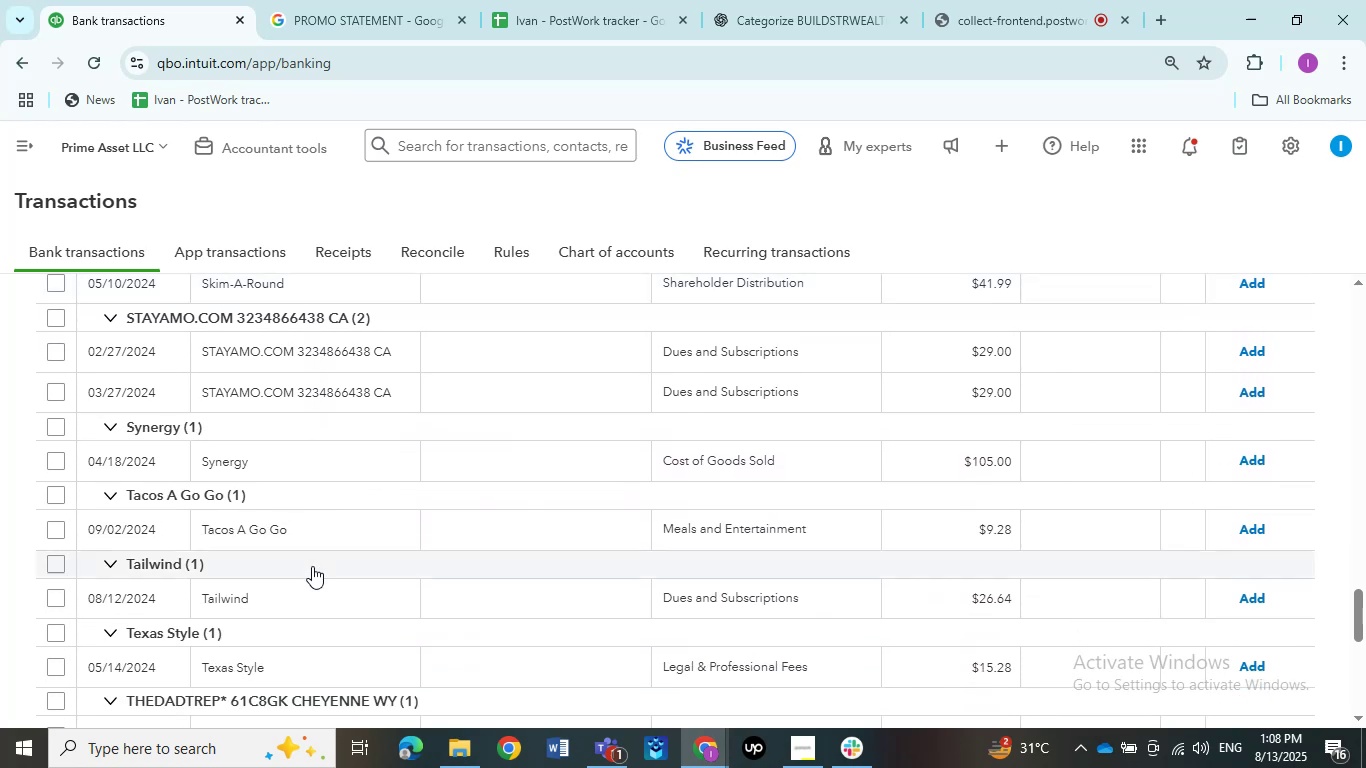 
scroll: coordinate [439, 505], scroll_direction: up, amount: 9.0
 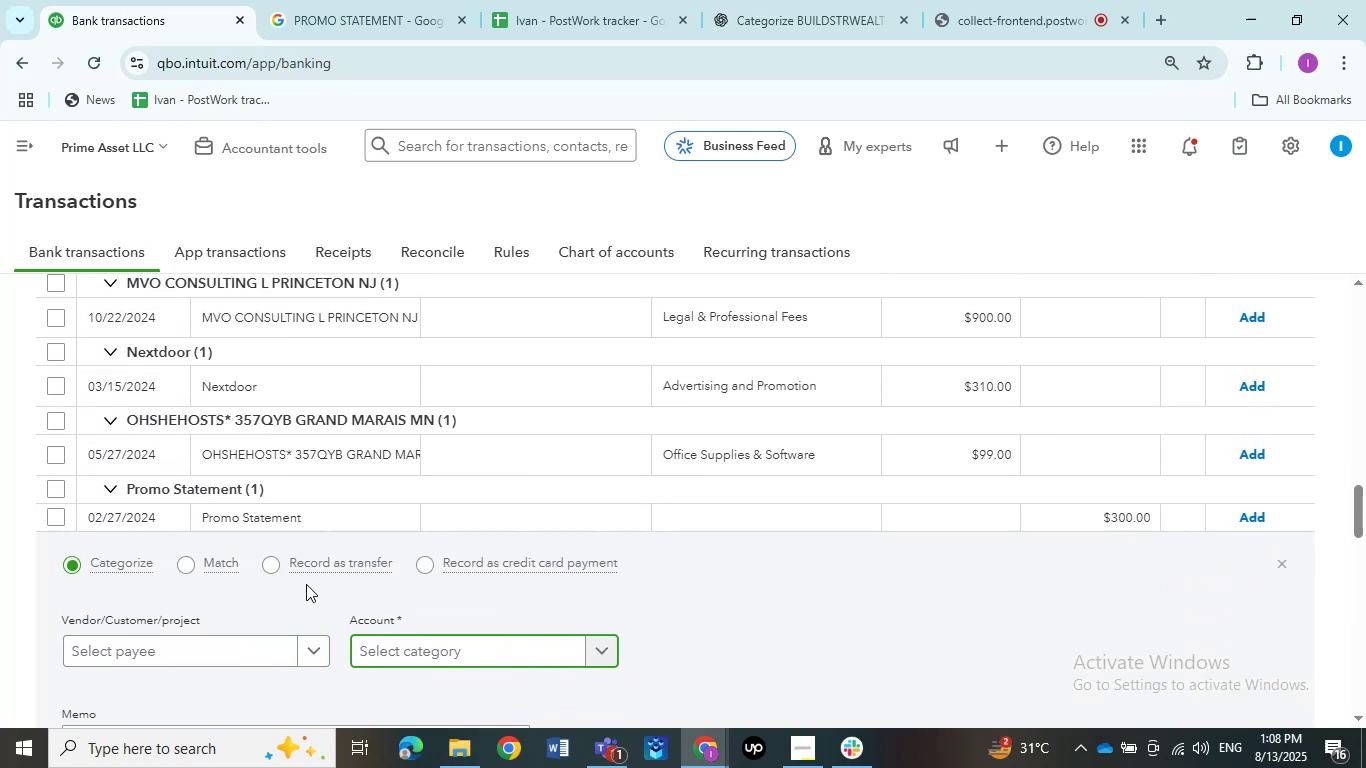 
scroll: coordinate [306, 584], scroll_direction: down, amount: 1.0
 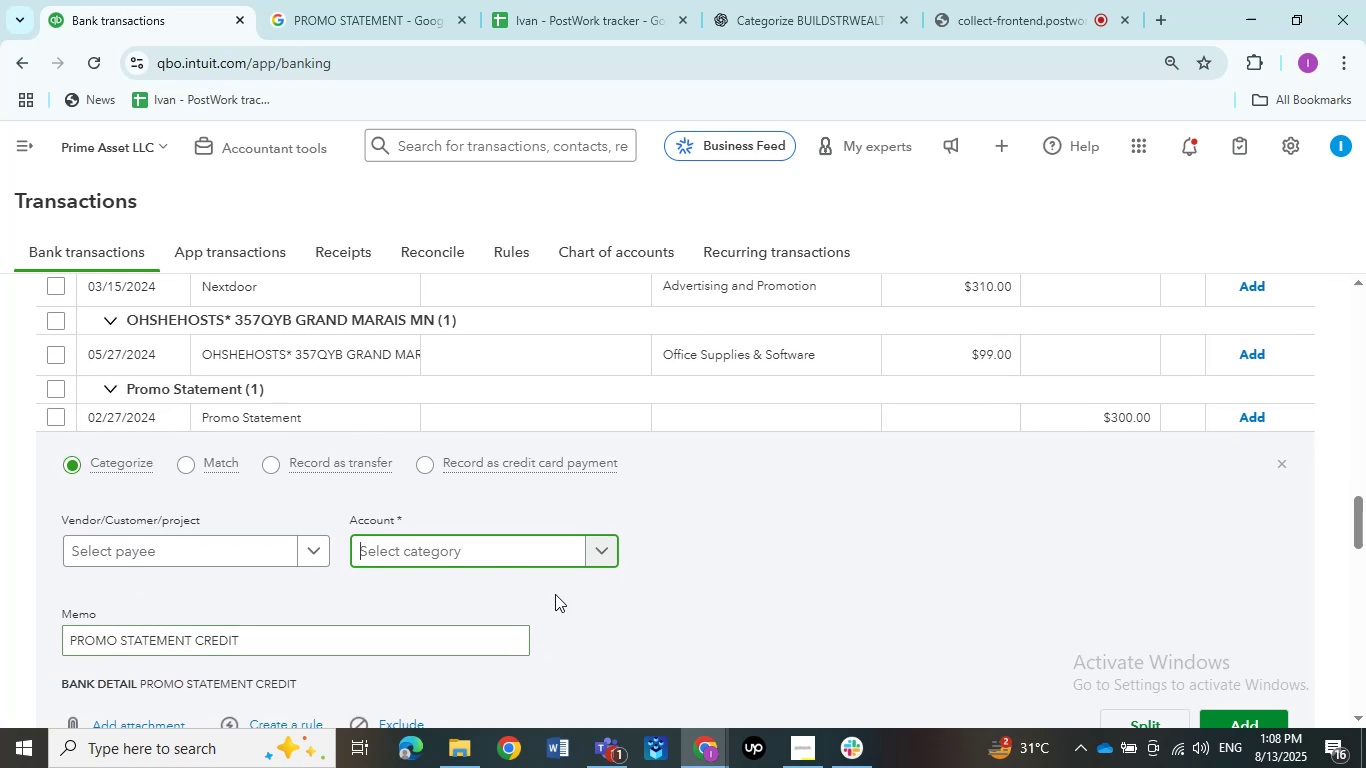 
left_click([600, 553])
 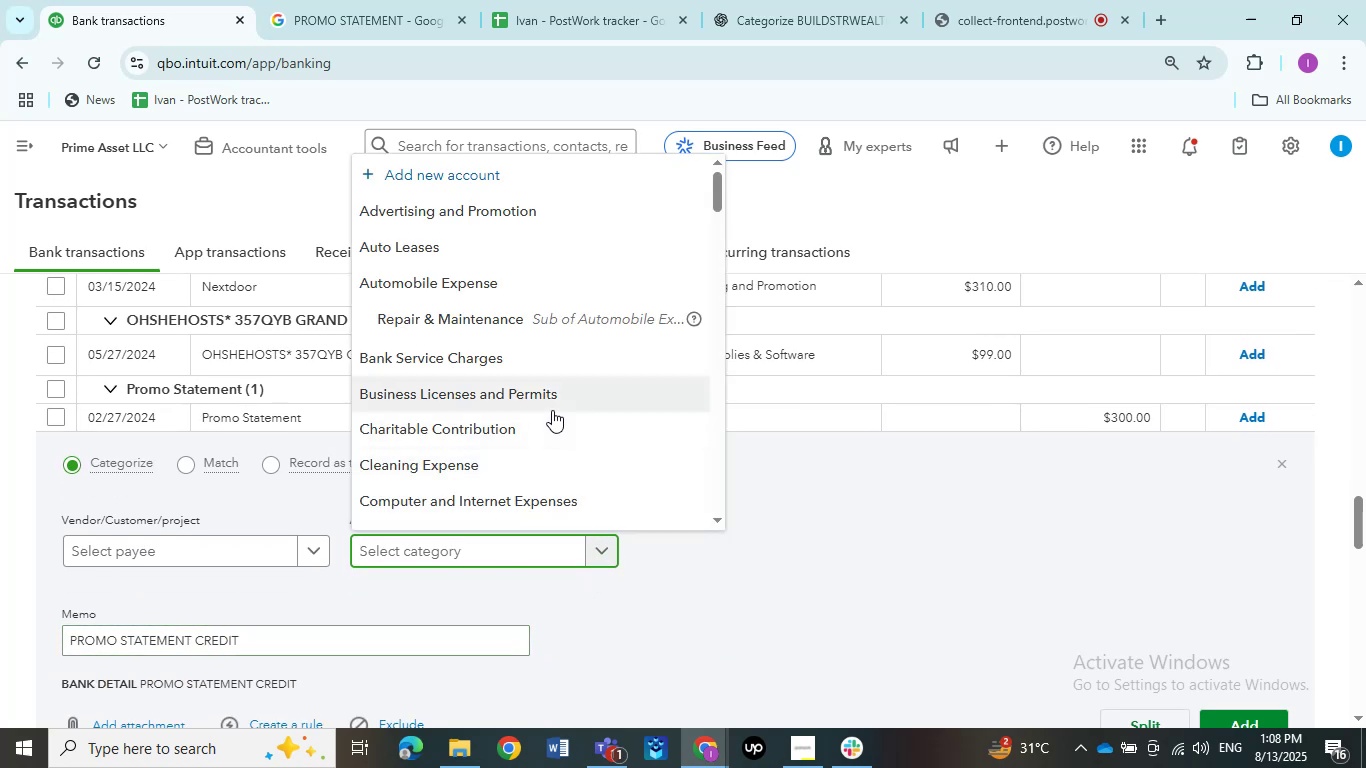 
wait(8.11)
 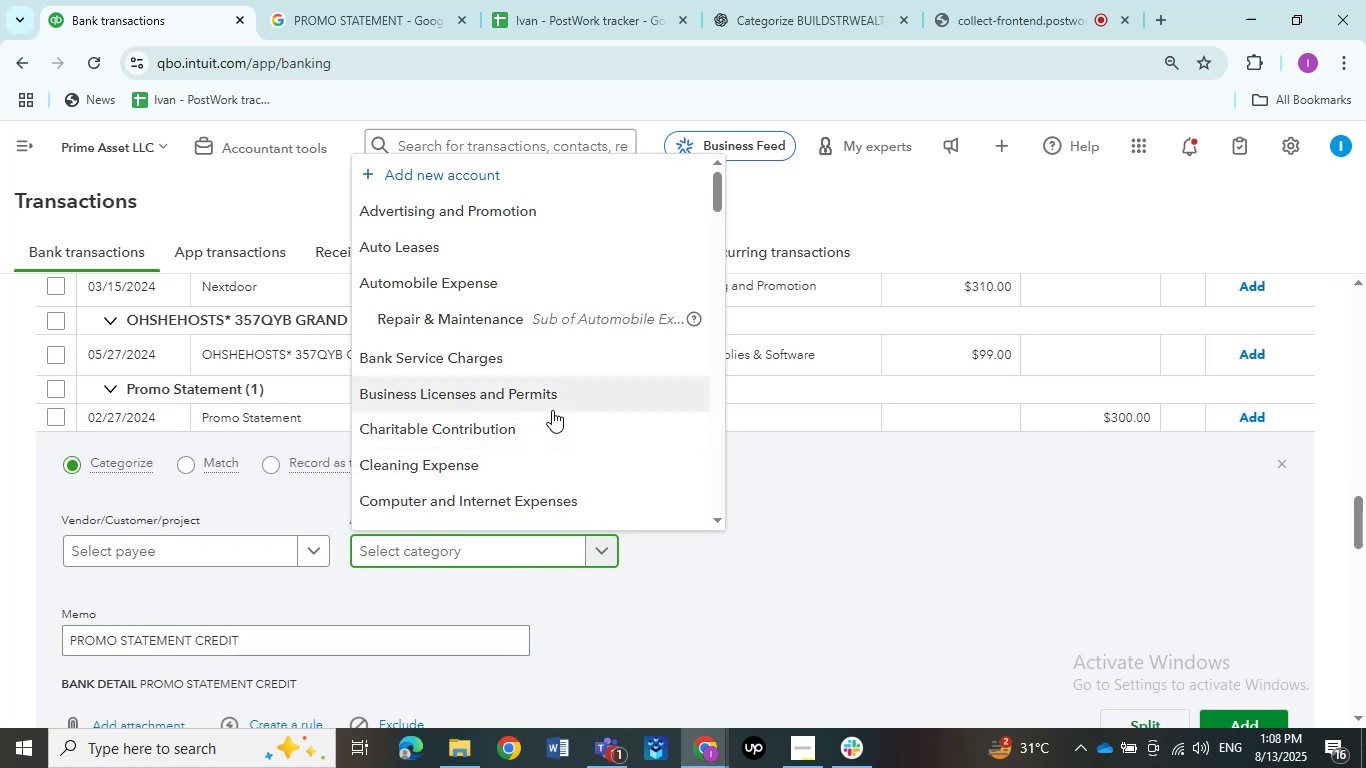 
key(P)
 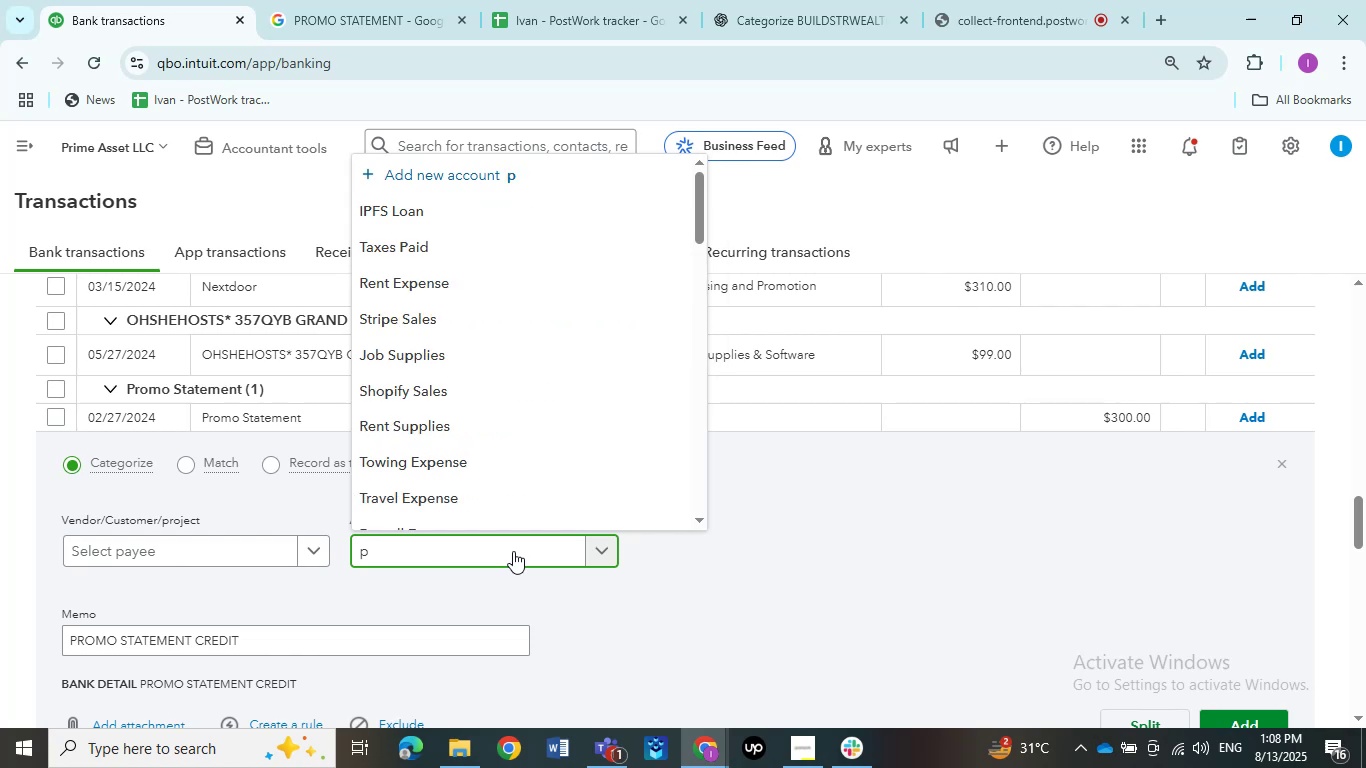 
type(ro)
 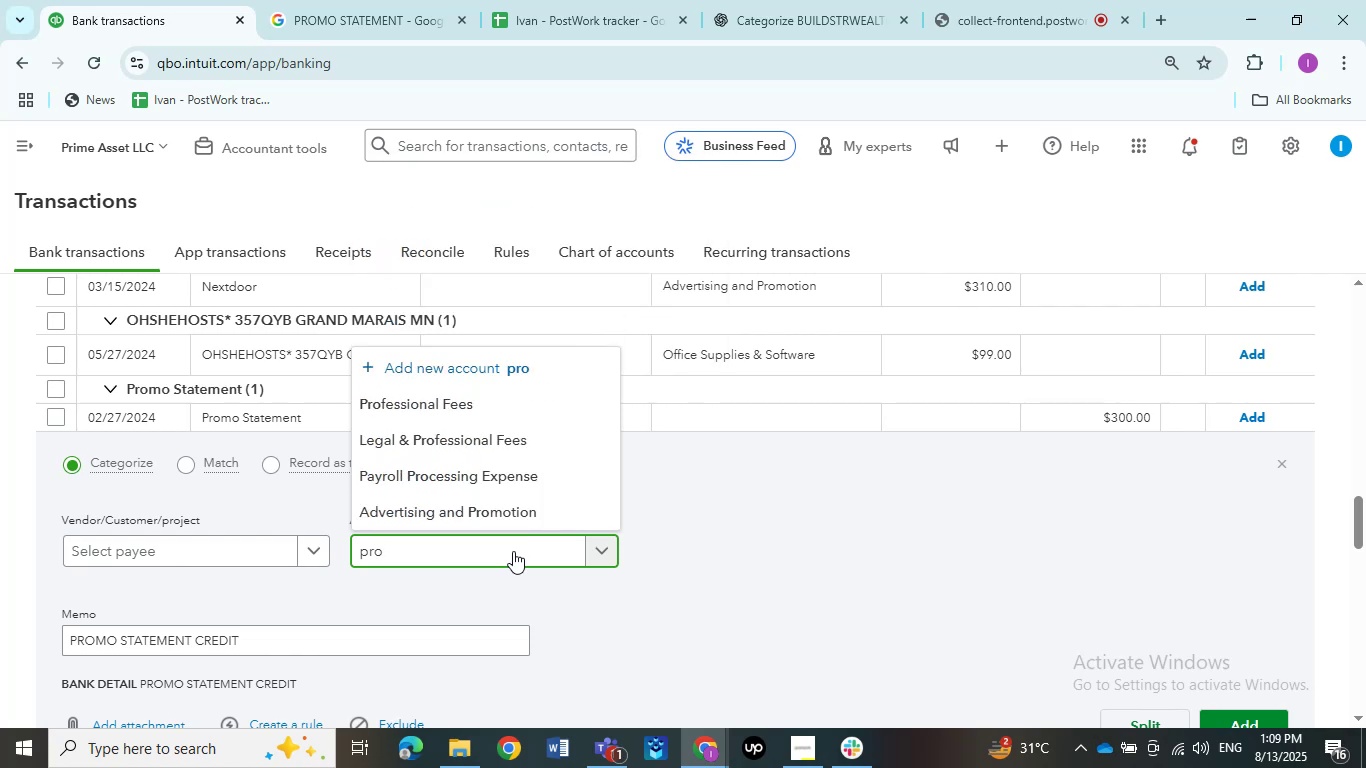 
left_click([443, 510])
 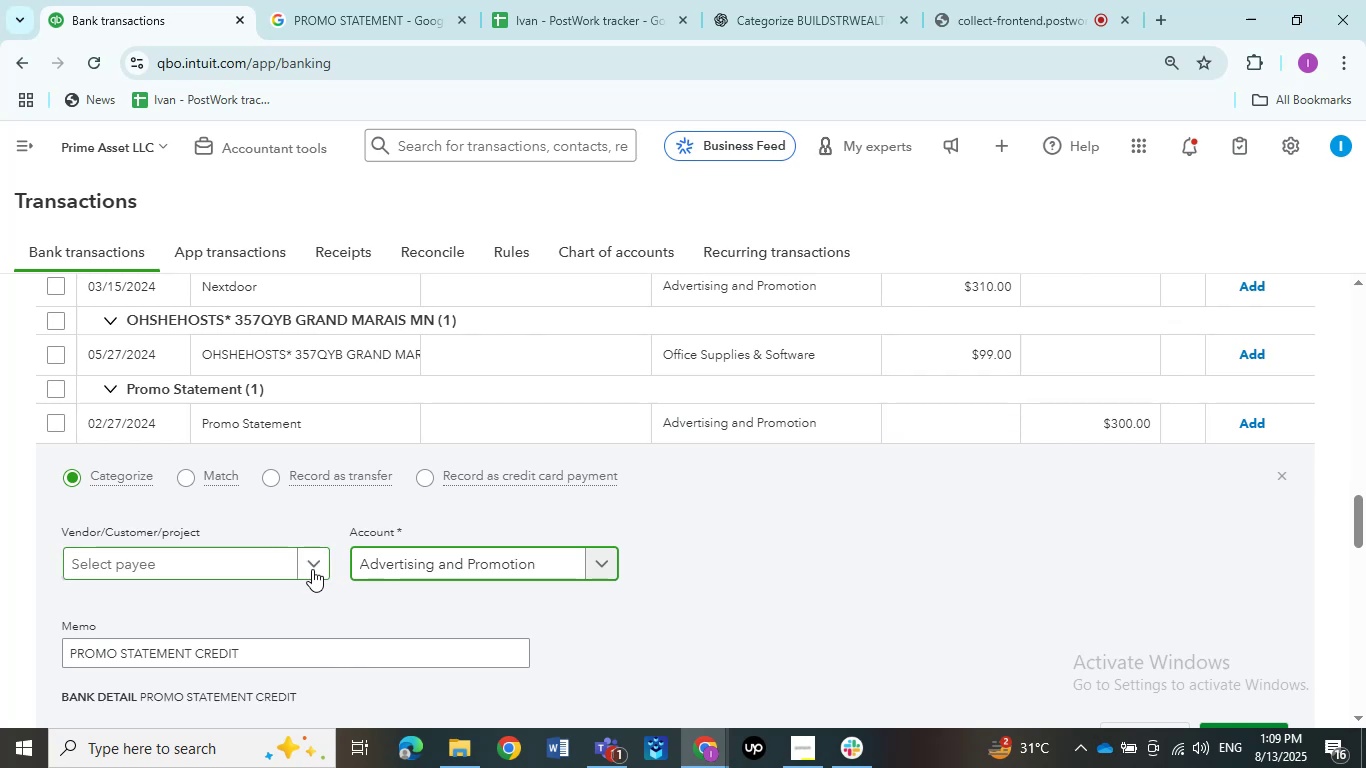 
left_click([313, 567])
 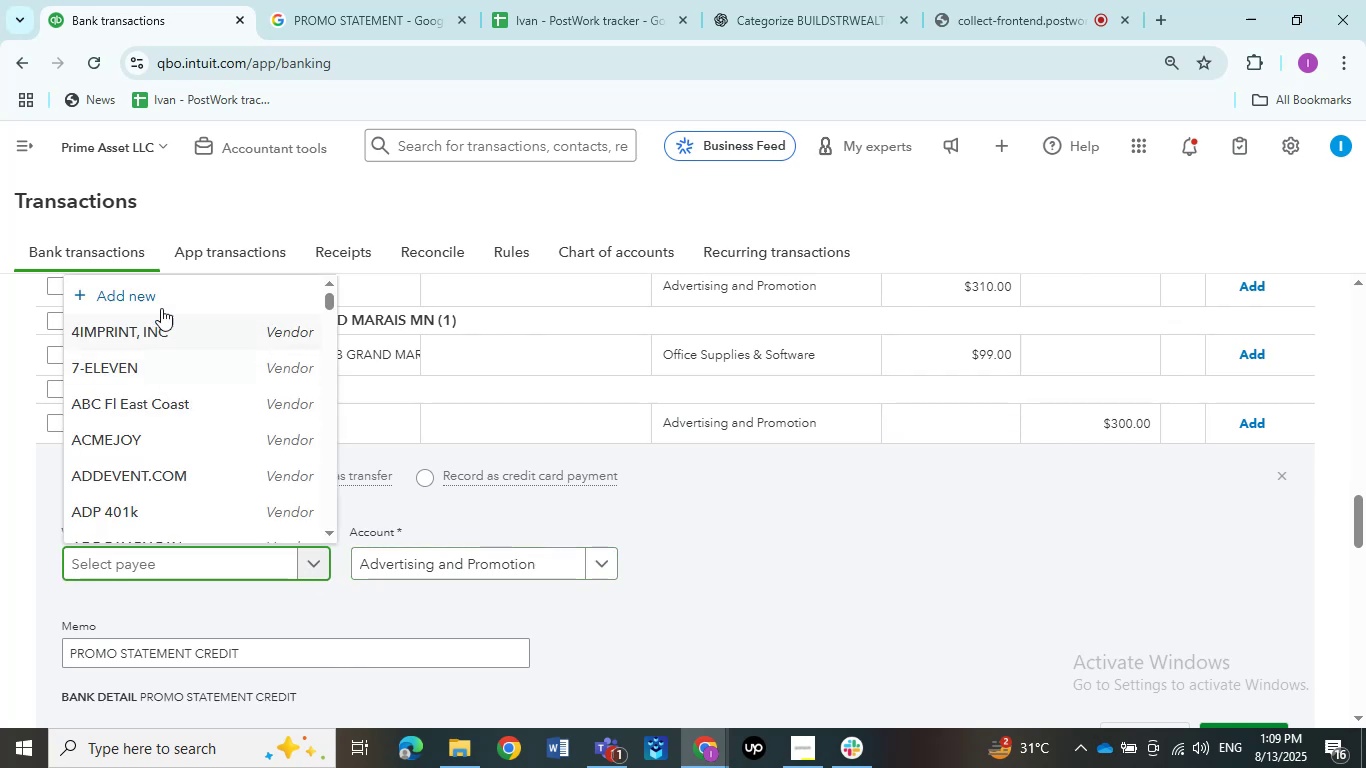 
left_click([157, 293])
 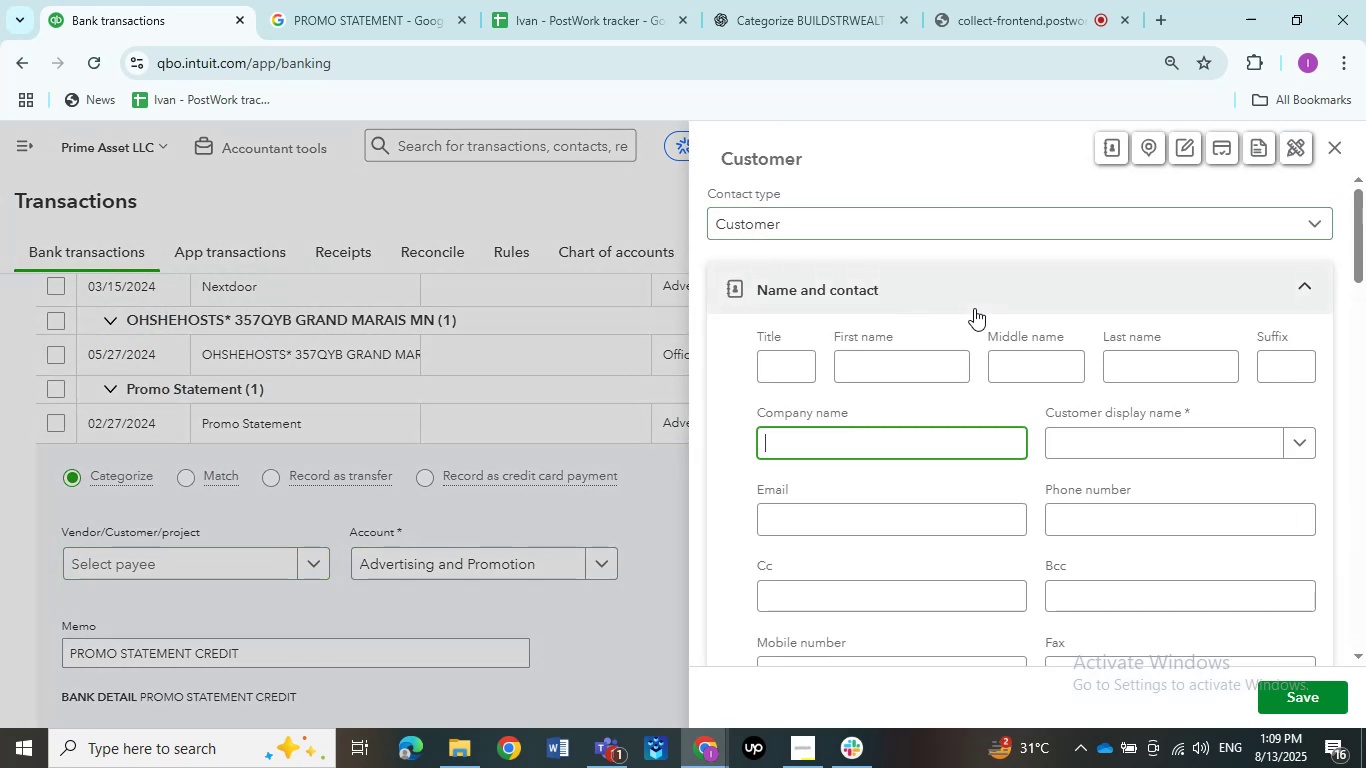 
left_click([1169, 441])
 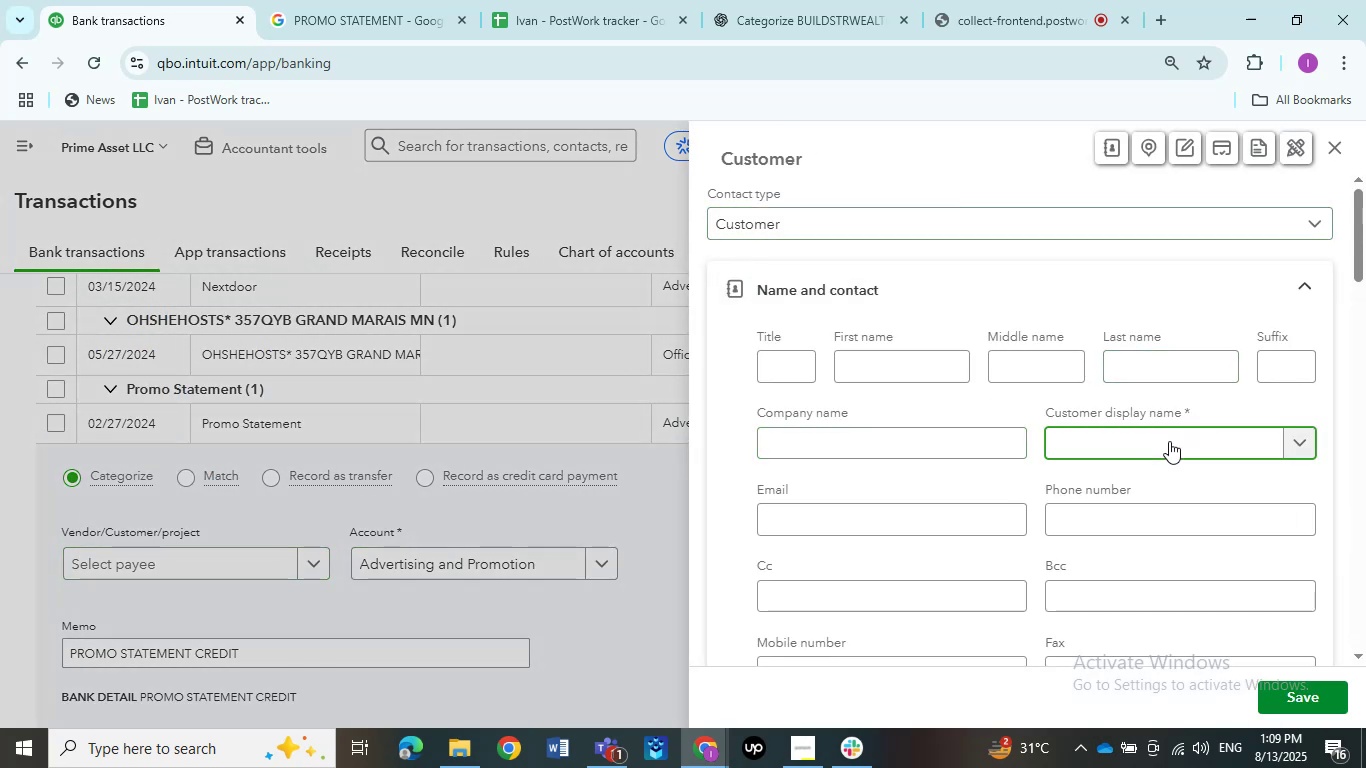 
key(Control+V)
 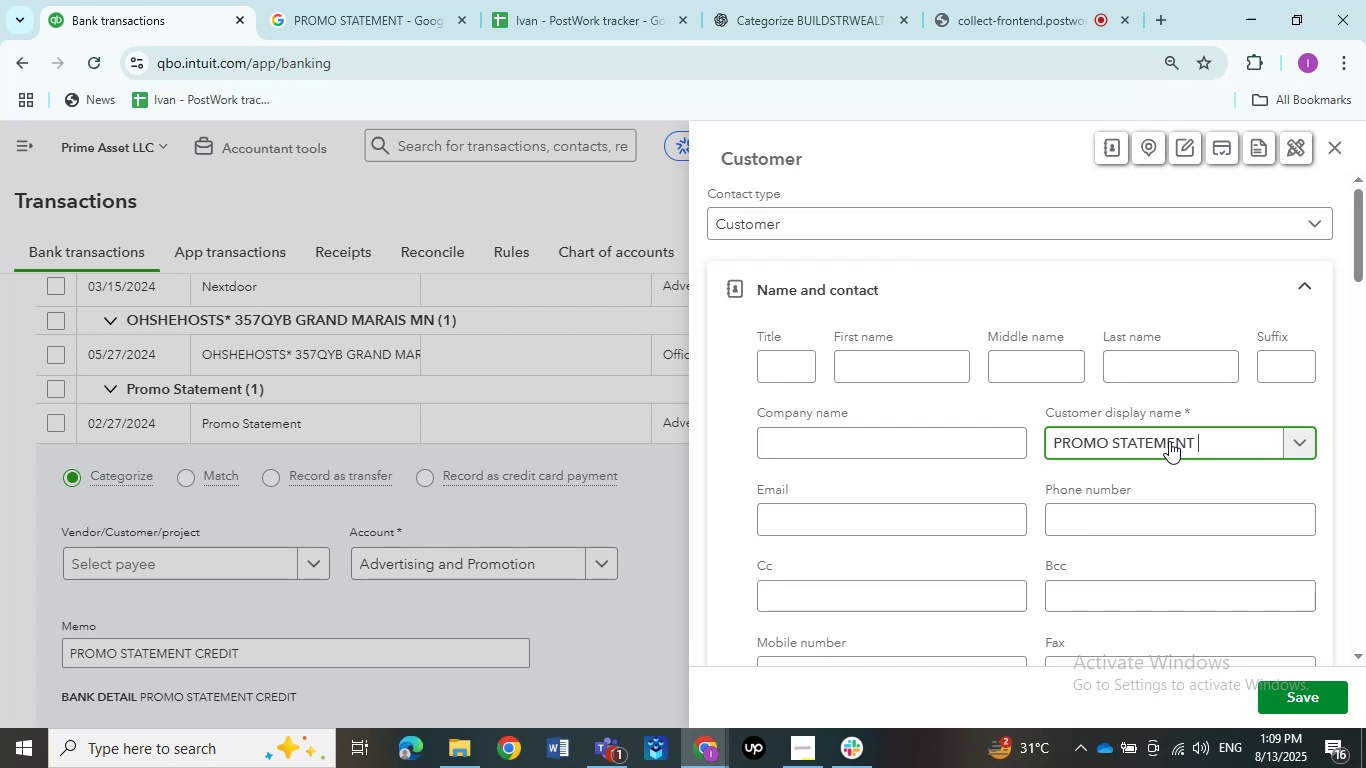 
left_click([1313, 697])
 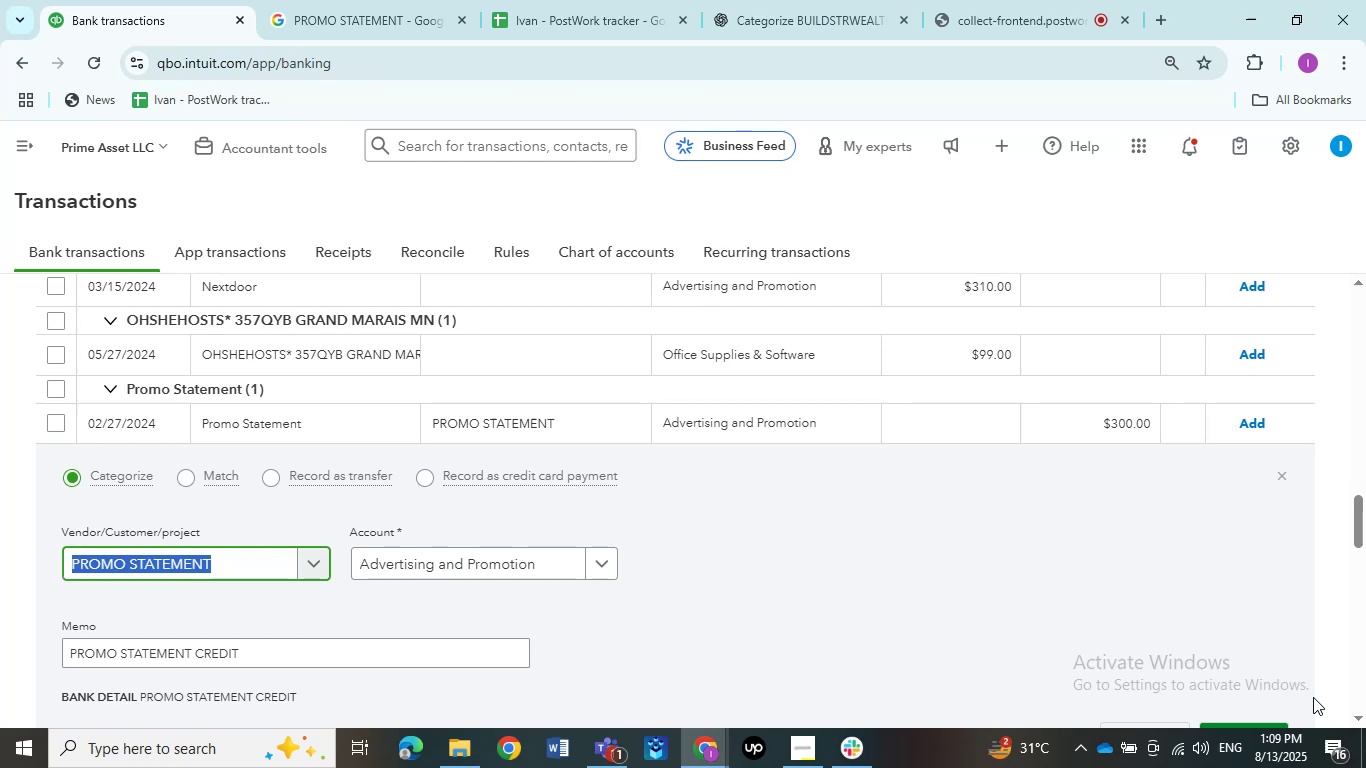 
wait(26.83)
 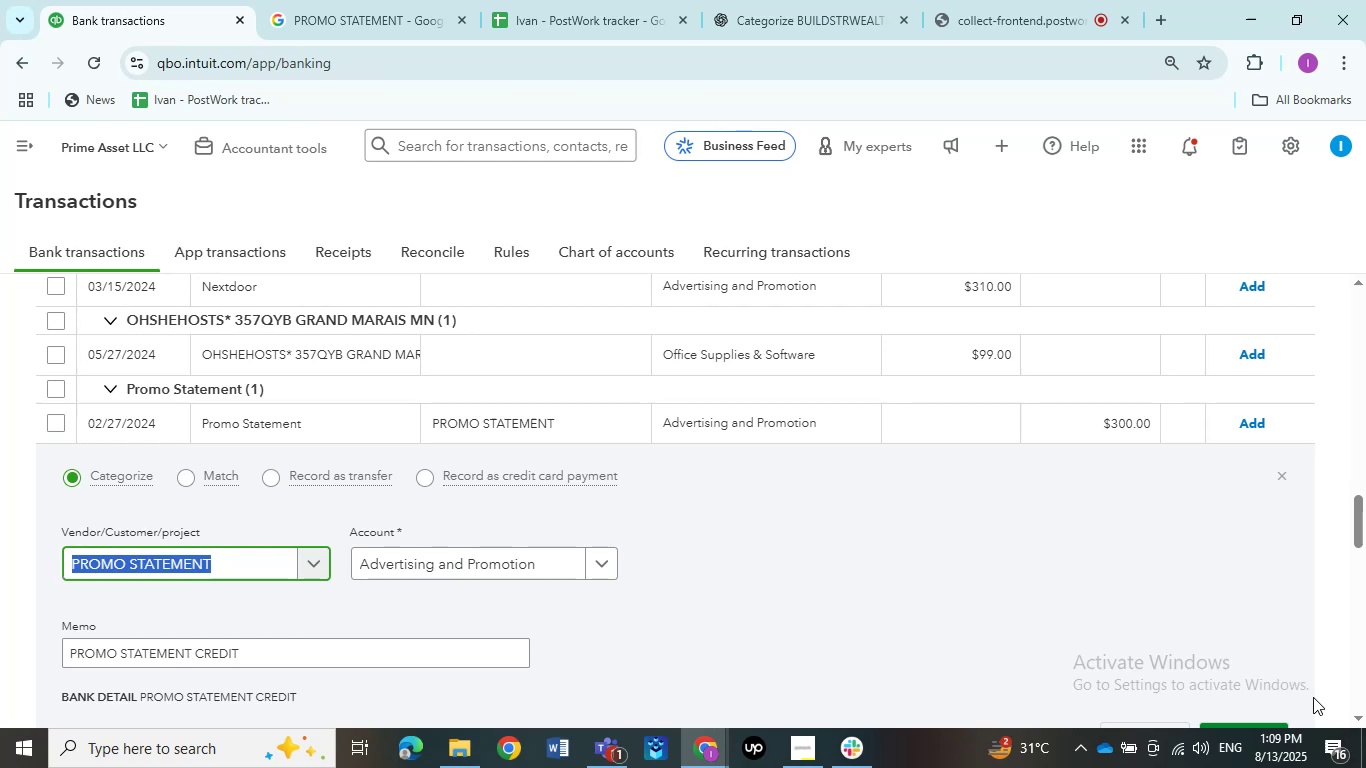 
scroll: coordinate [362, 637], scroll_direction: down, amount: 2.0
 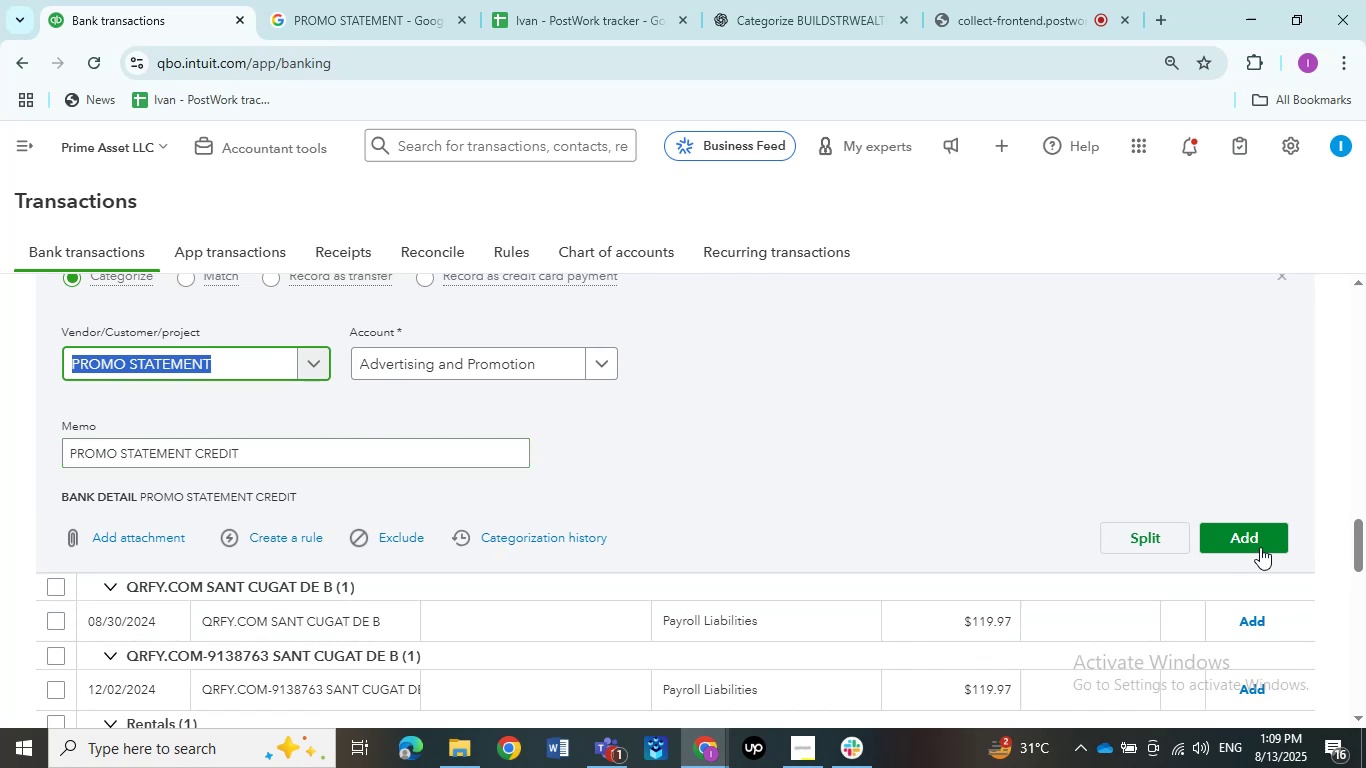 
left_click([1241, 534])
 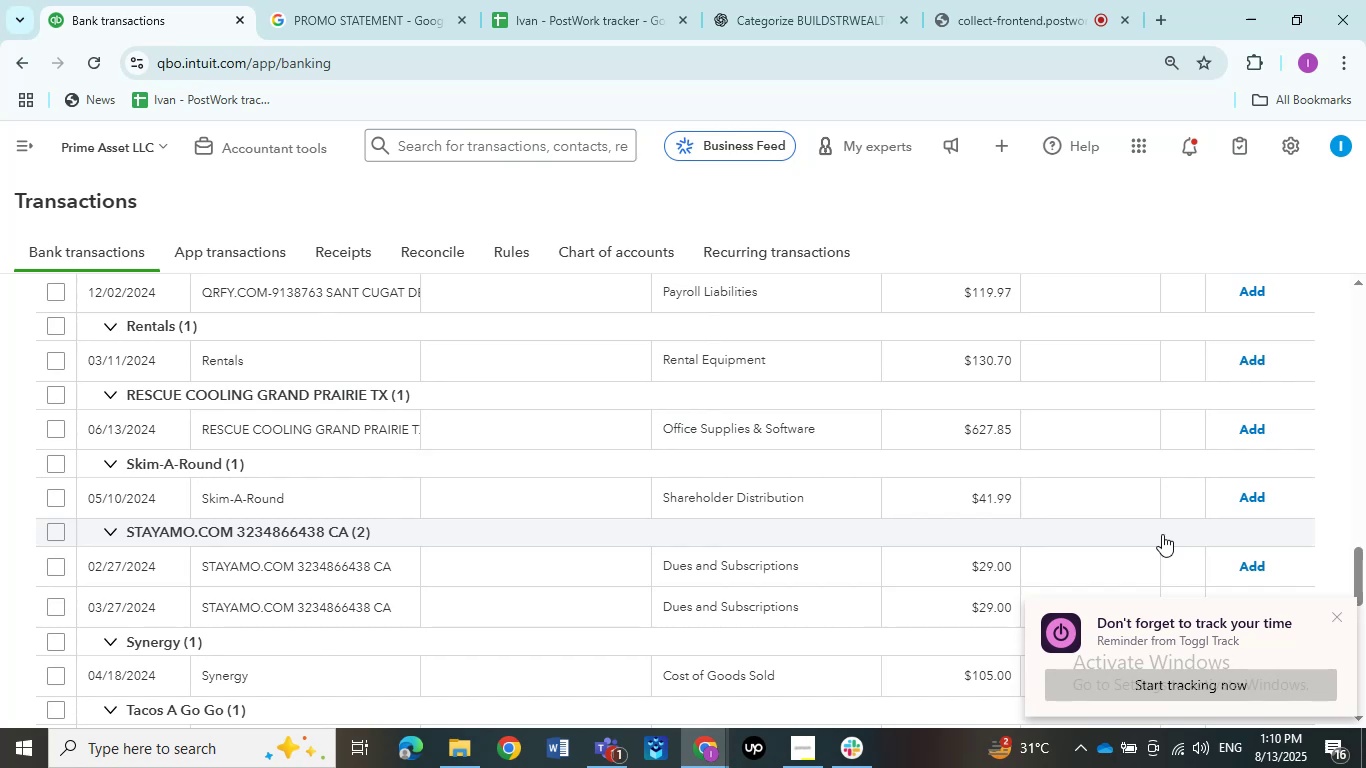 
wait(35.93)
 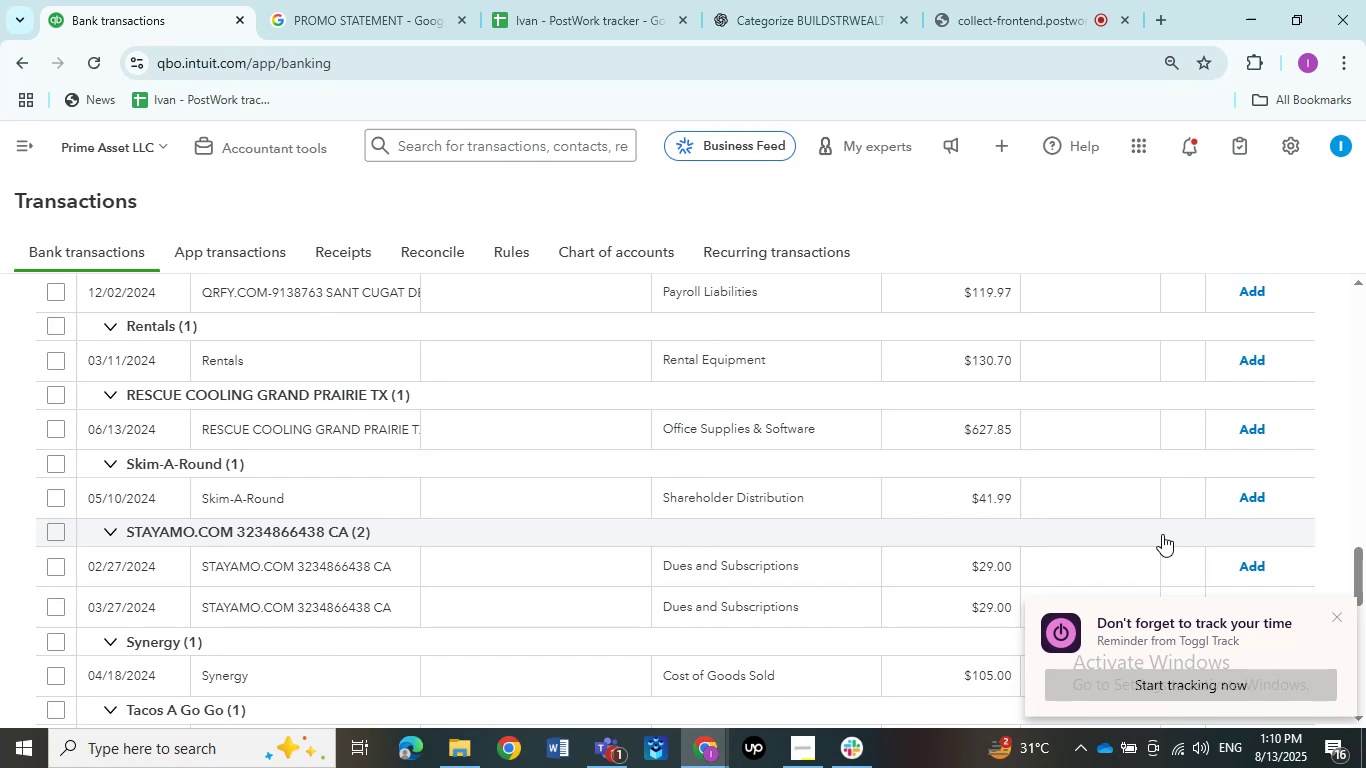 
scroll: coordinate [299, 511], scroll_direction: up, amount: 7.0
 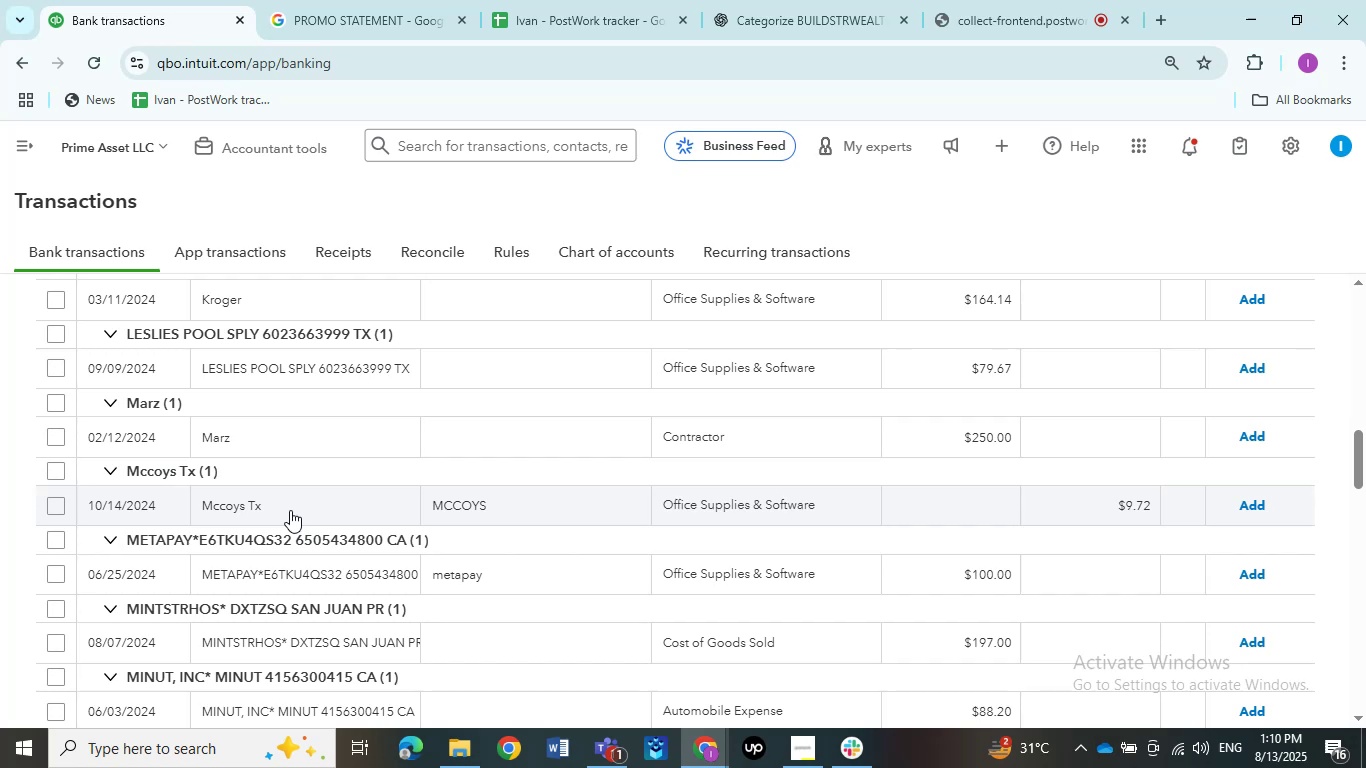 
wait(15.47)
 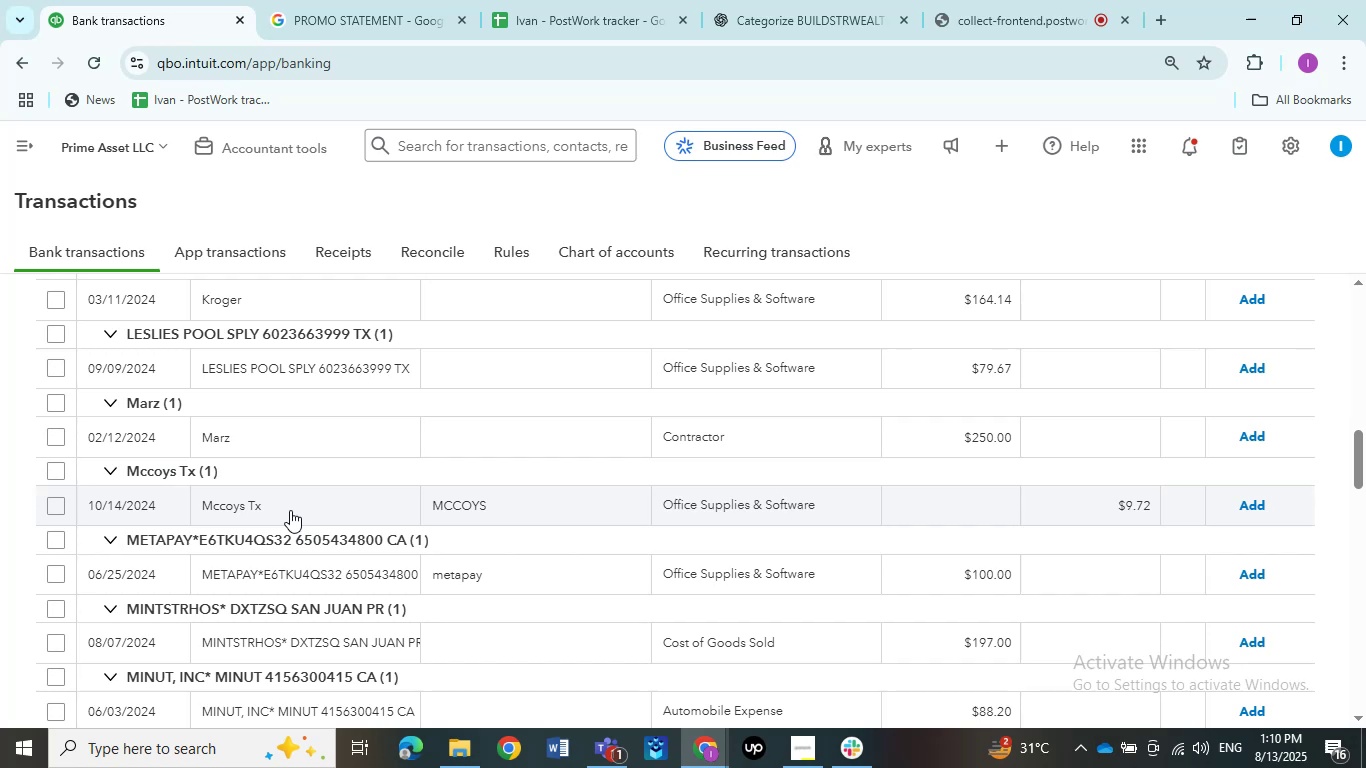 
scroll: coordinate [387, 485], scroll_direction: up, amount: 6.0
 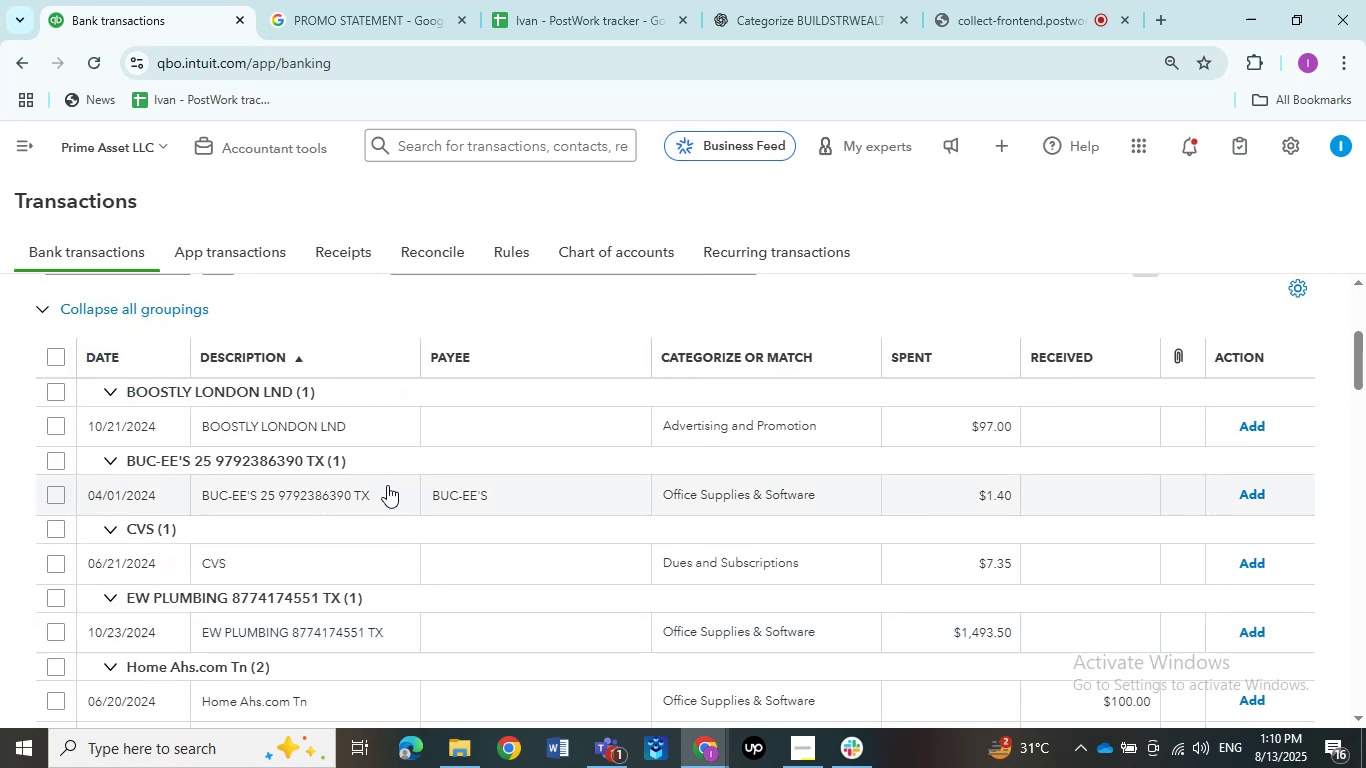 
scroll: coordinate [387, 485], scroll_direction: down, amount: 1.0
 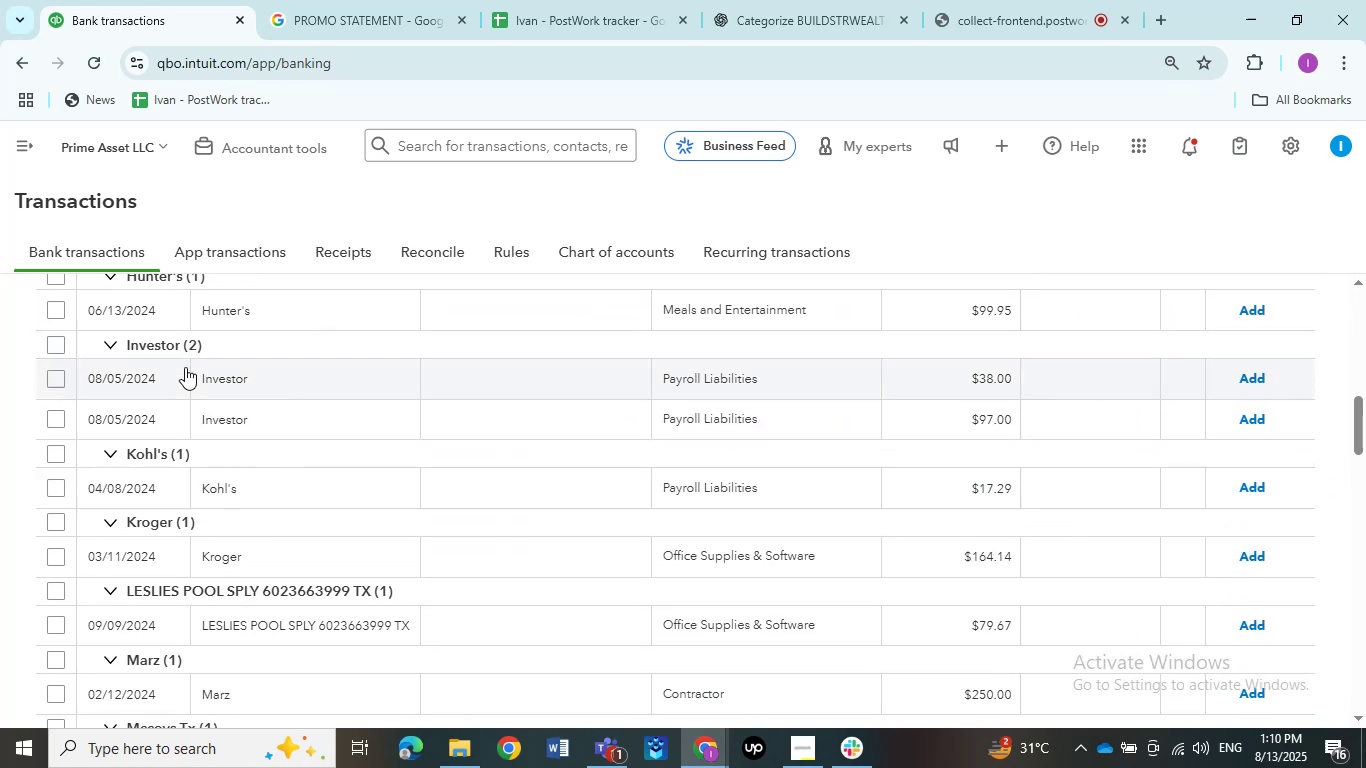 
left_click([215, 380])
 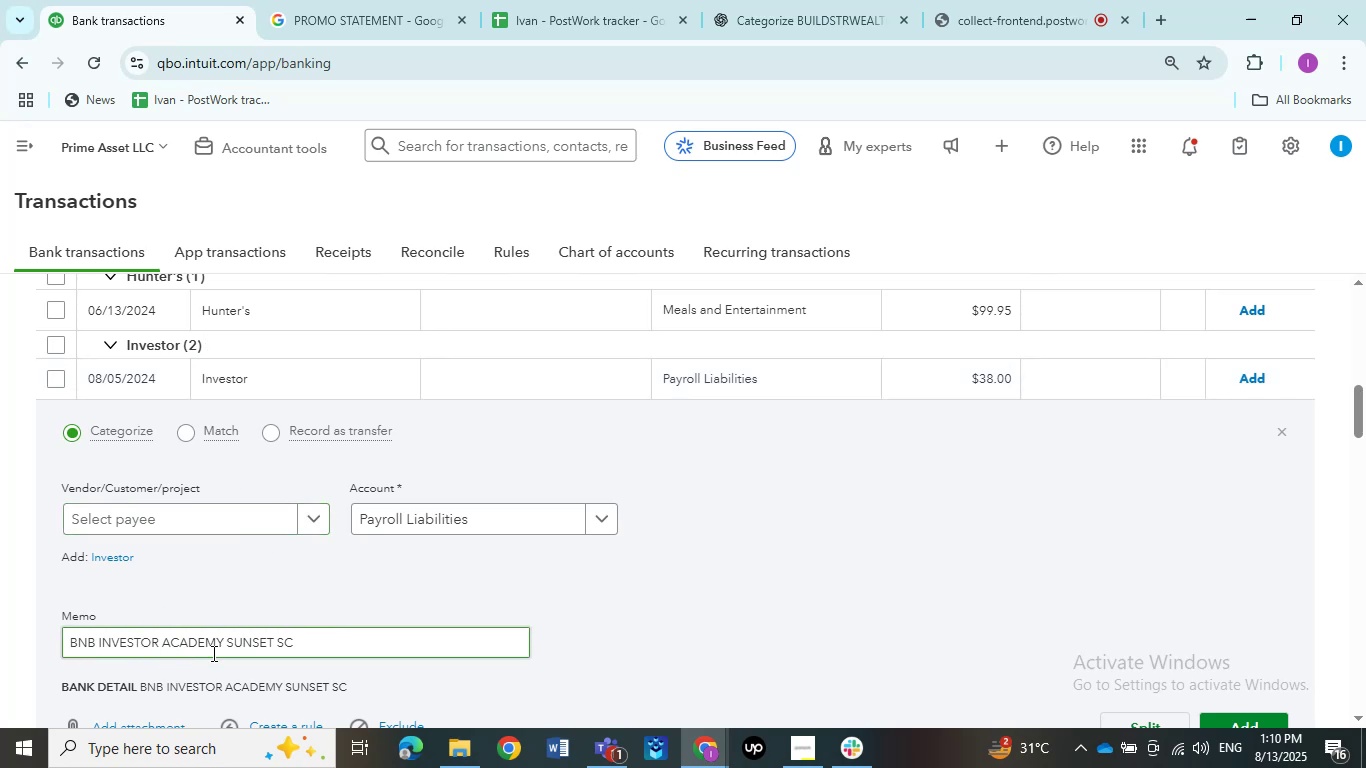 
left_click_drag(start_coordinate=[300, 643], to_coordinate=[156, 640])
 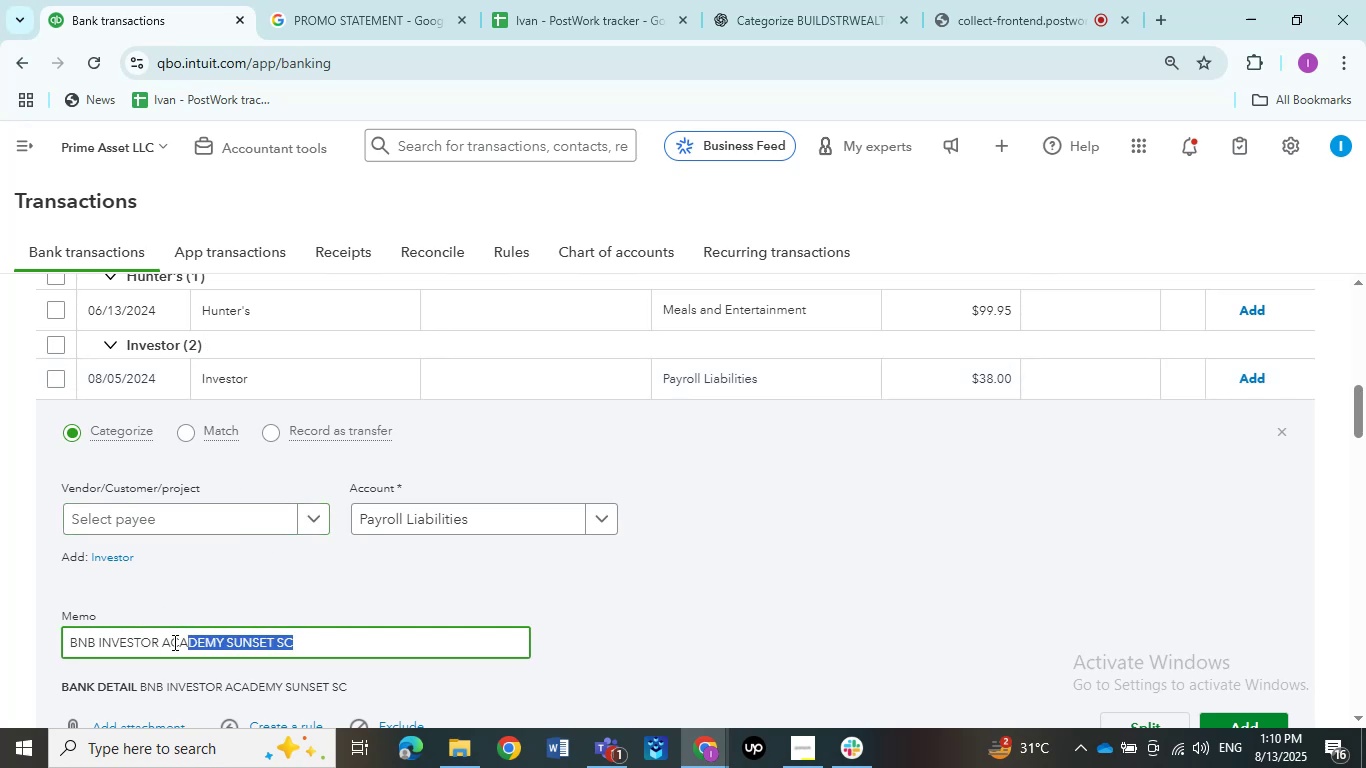 
left_click_drag(start_coordinate=[139, 640], to_coordinate=[106, 640])
 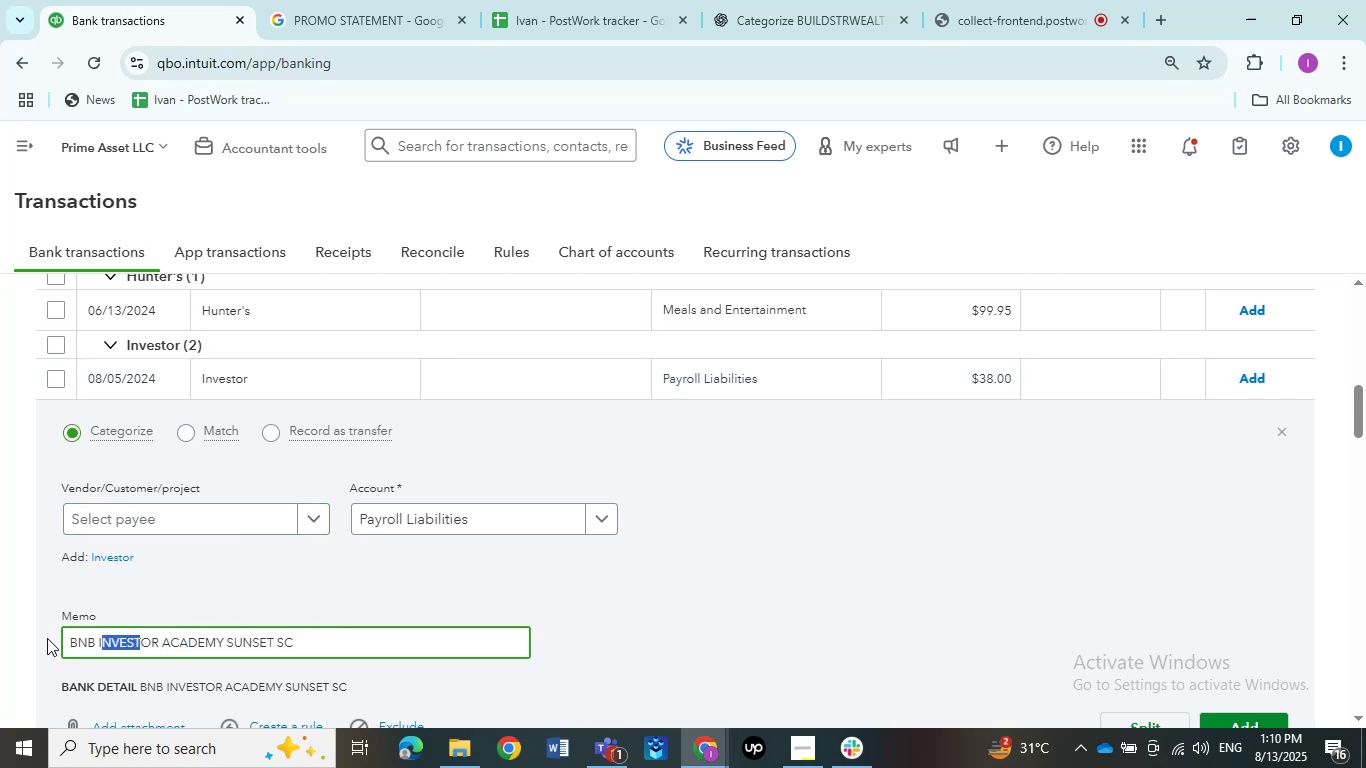 
triple_click([47, 638])
 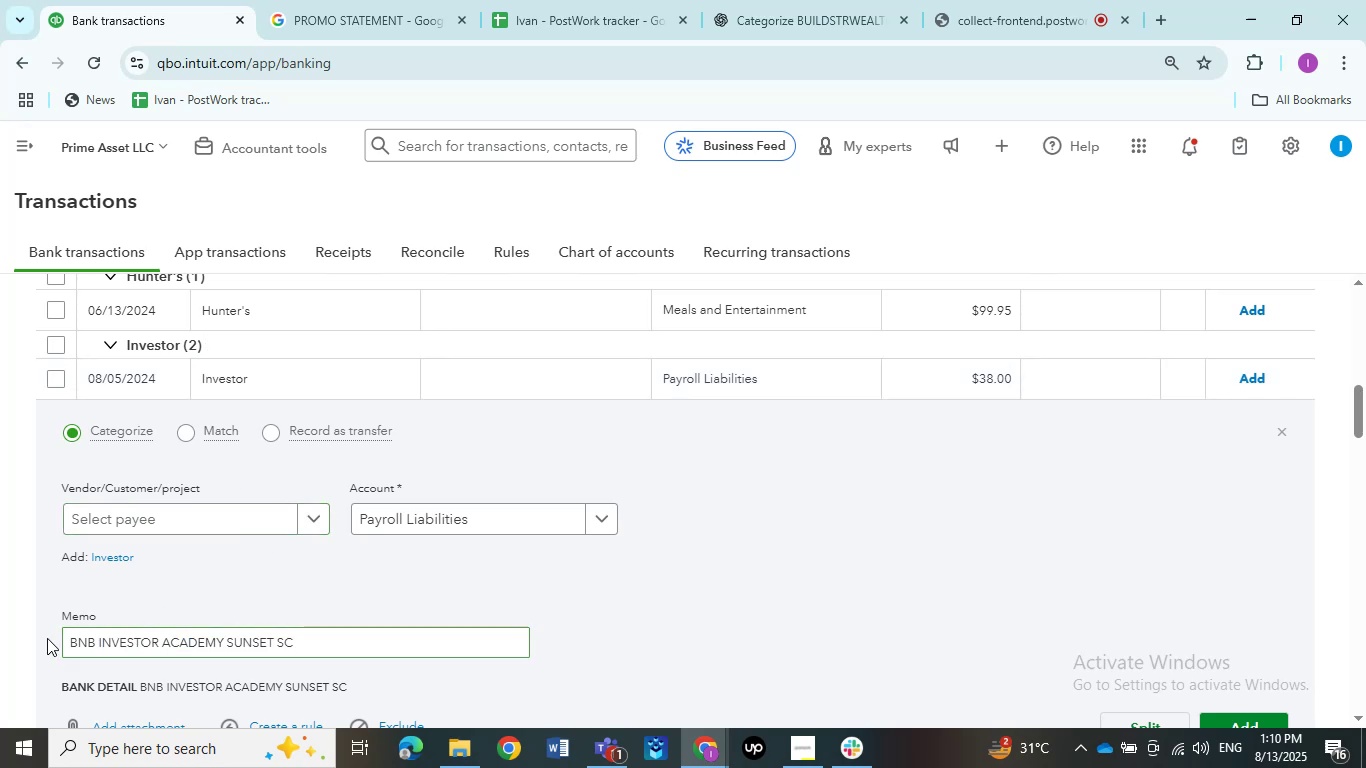 
triple_click([47, 638])
 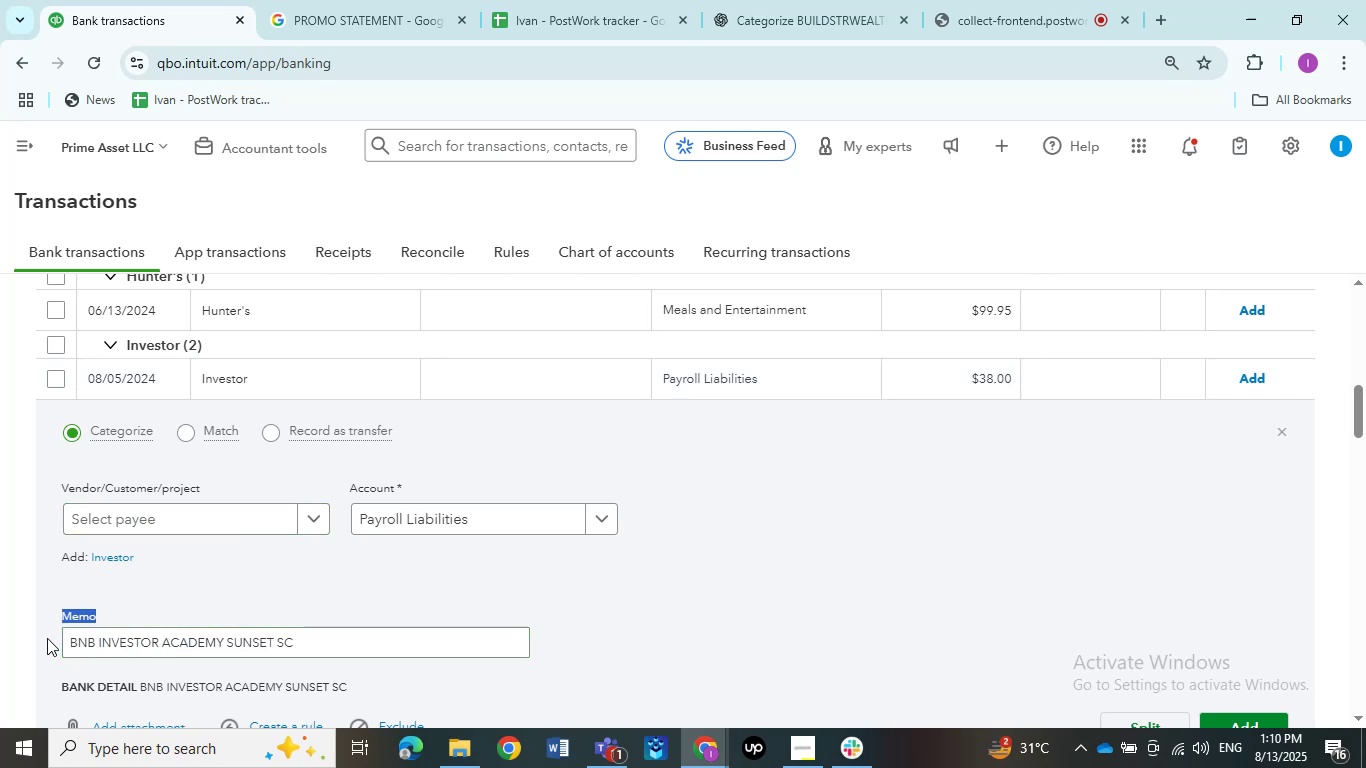 
left_click_drag(start_coordinate=[49, 638], to_coordinate=[92, 640])
 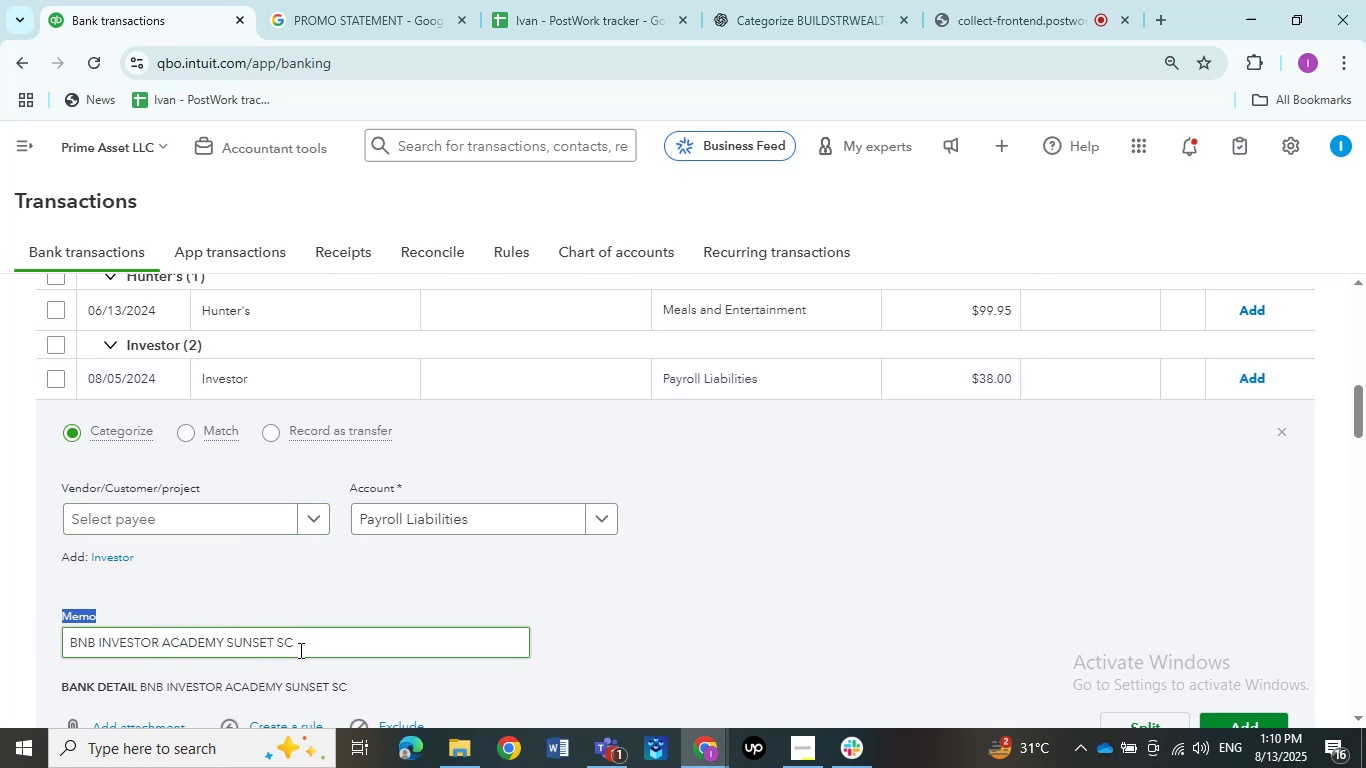 
left_click_drag(start_coordinate=[301, 649], to_coordinate=[243, 647])
 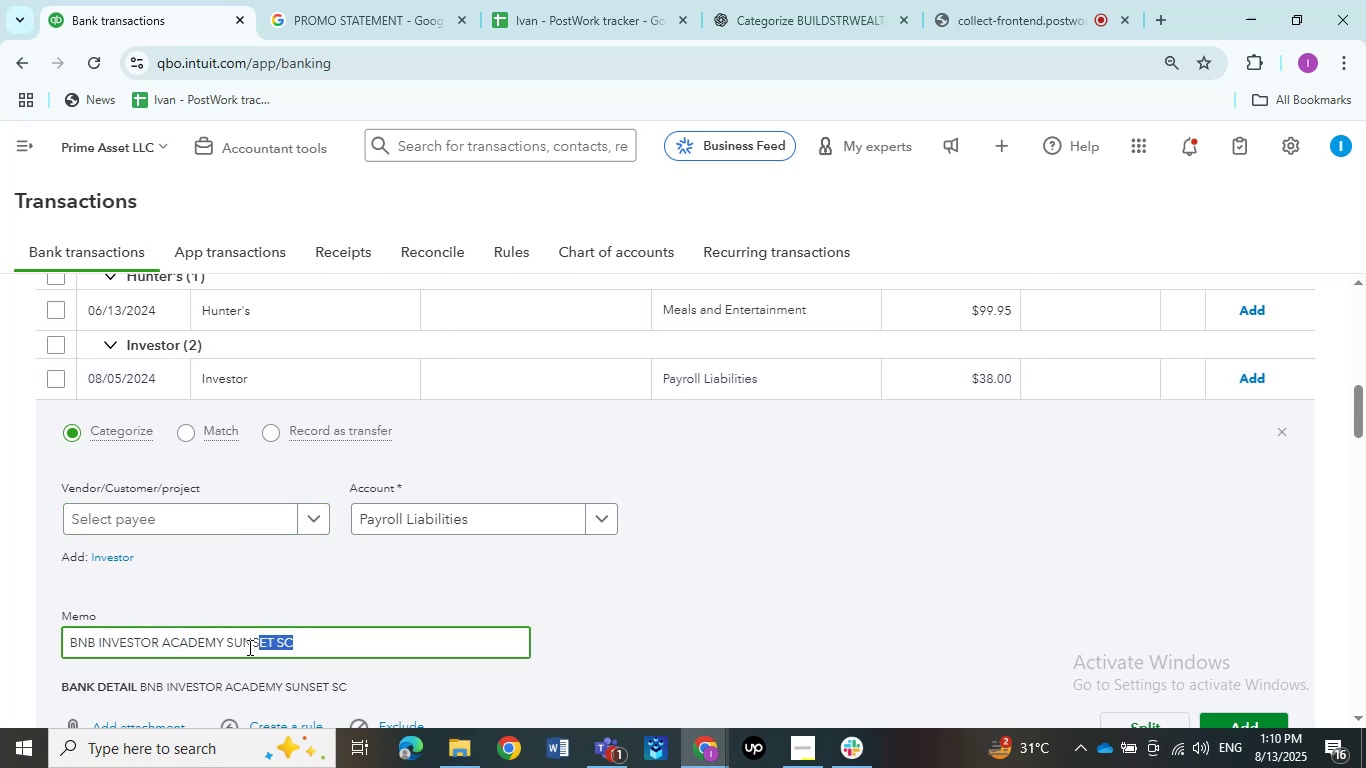 
left_click_drag(start_coordinate=[240, 647], to_coordinate=[155, 647])
 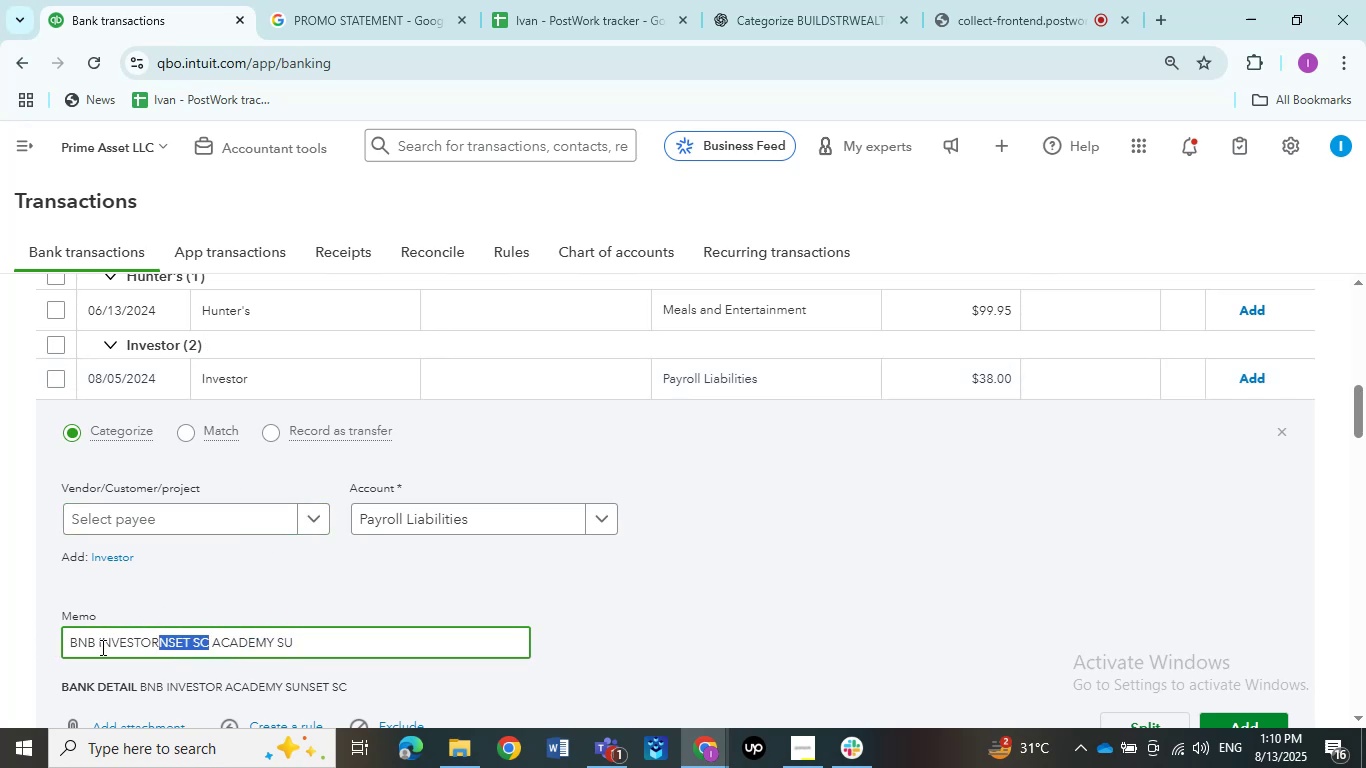 
left_click_drag(start_coordinate=[95, 647], to_coordinate=[68, 647])
 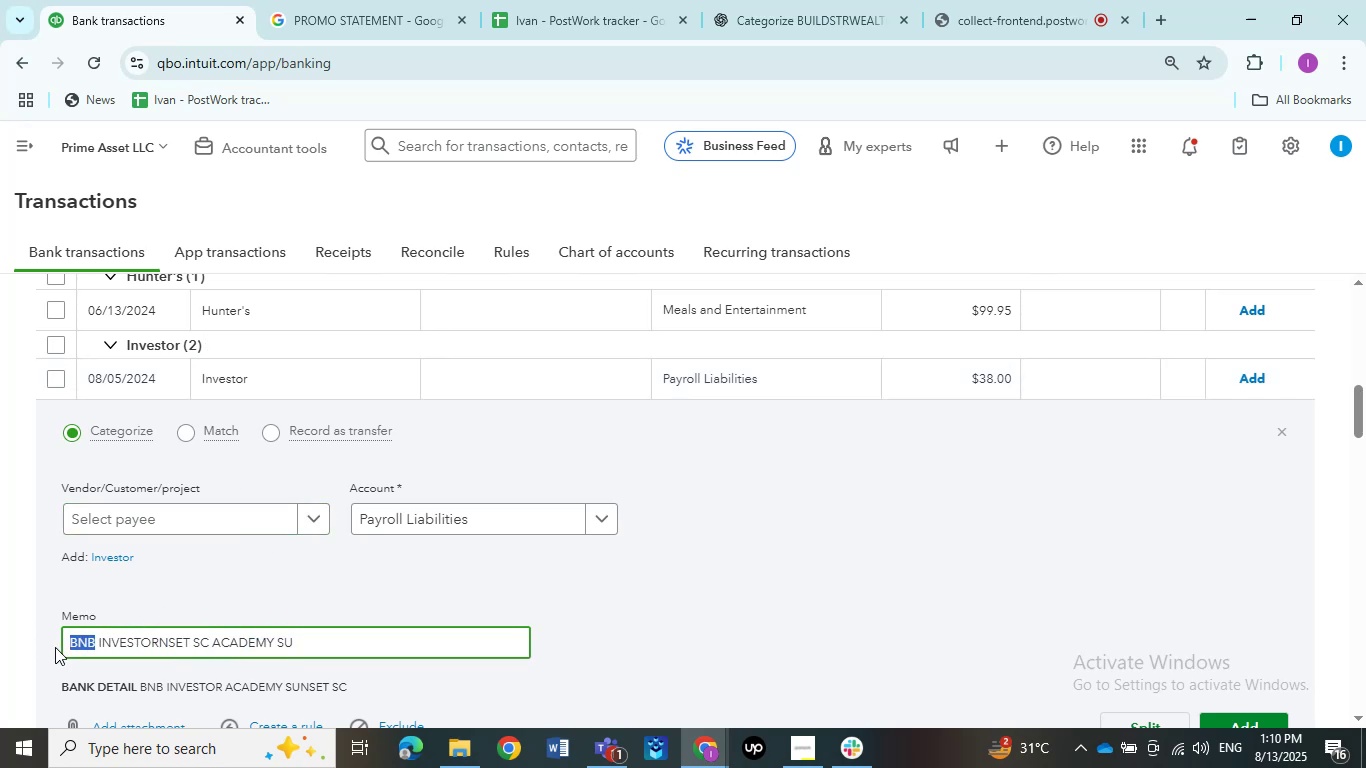 
double_click([55, 647])
 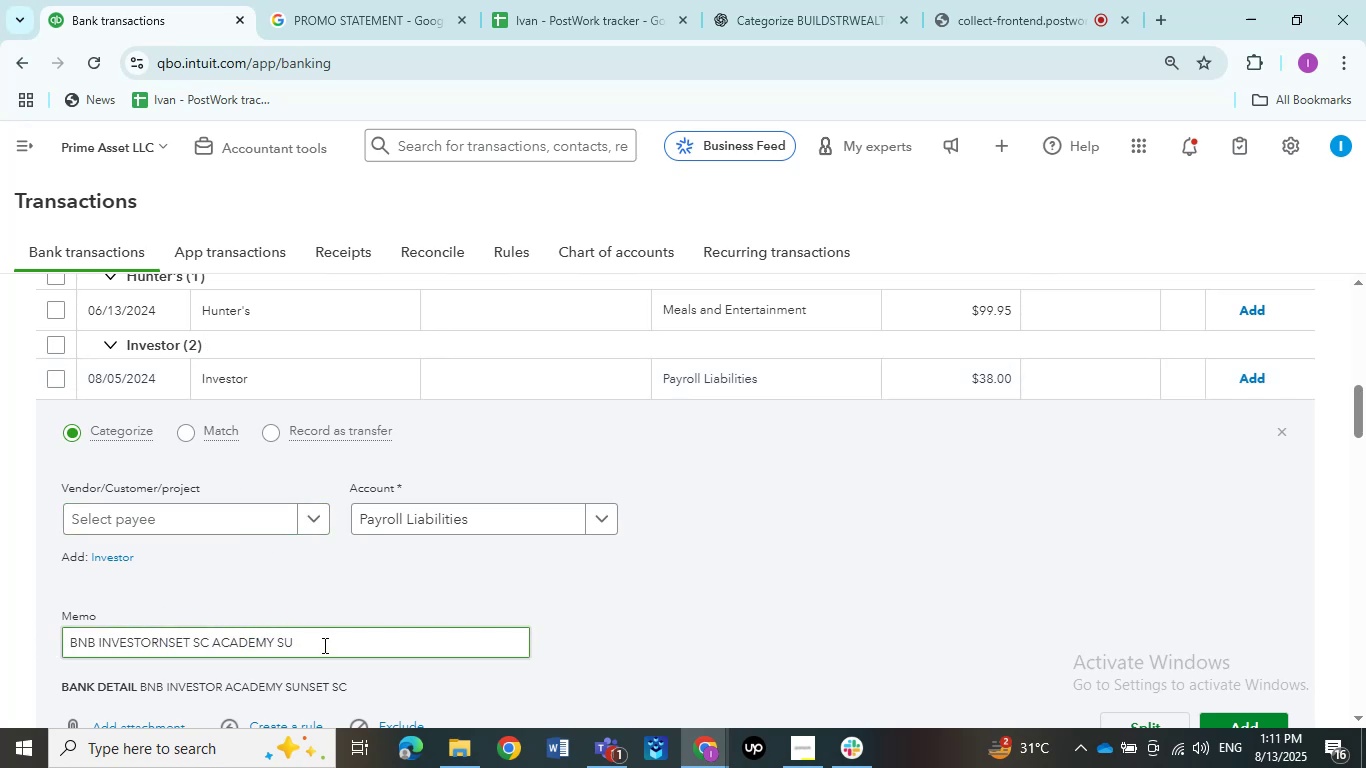 
double_click([322, 644])
 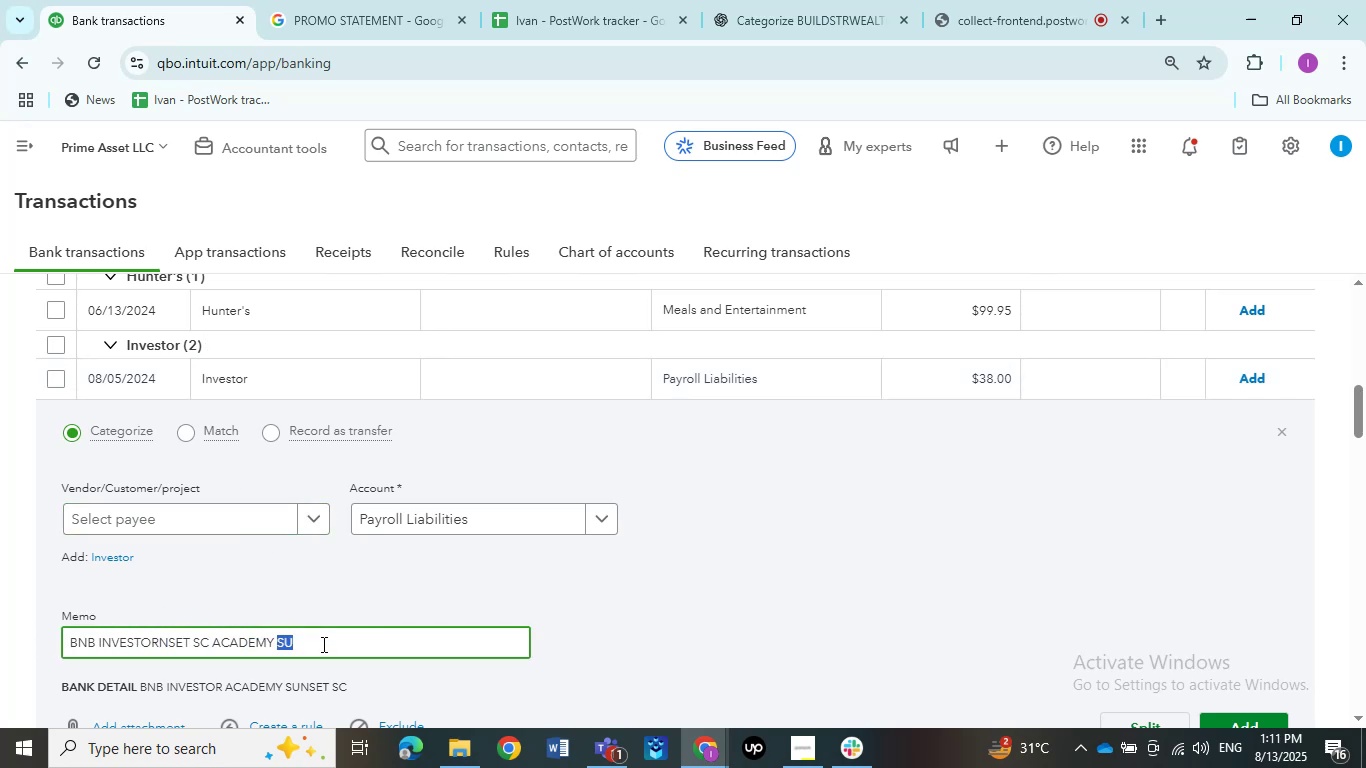 
left_click_drag(start_coordinate=[322, 644], to_coordinate=[155, 645])
 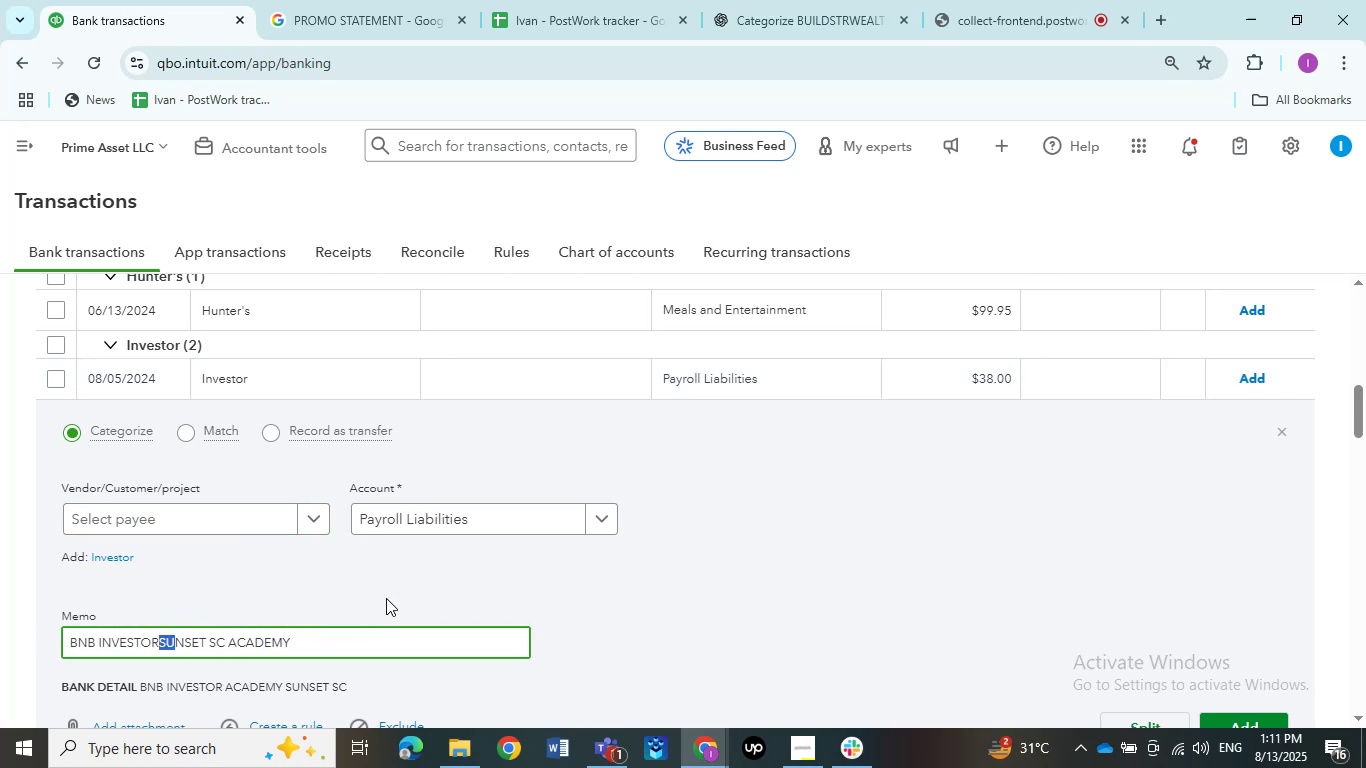 
scroll: coordinate [381, 589], scroll_direction: down, amount: 2.0
 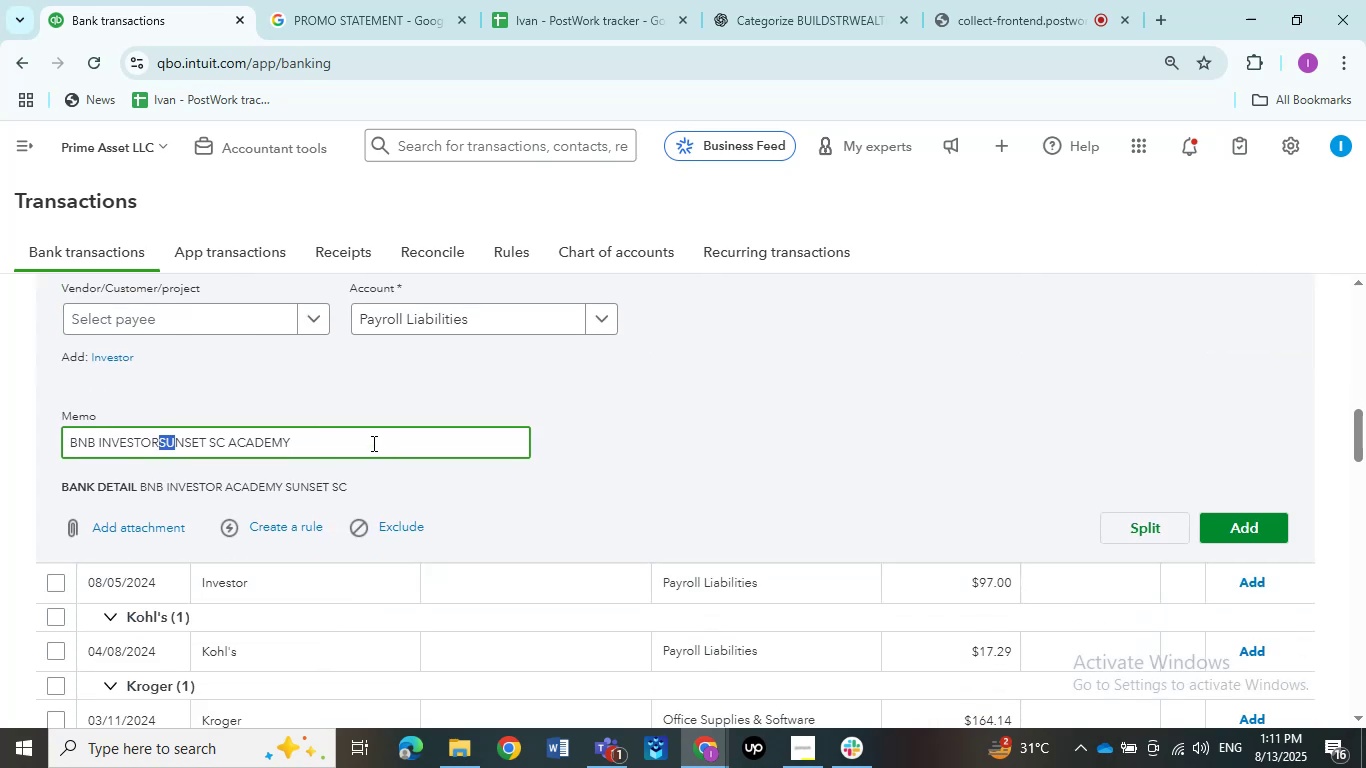 
left_click([372, 441])
 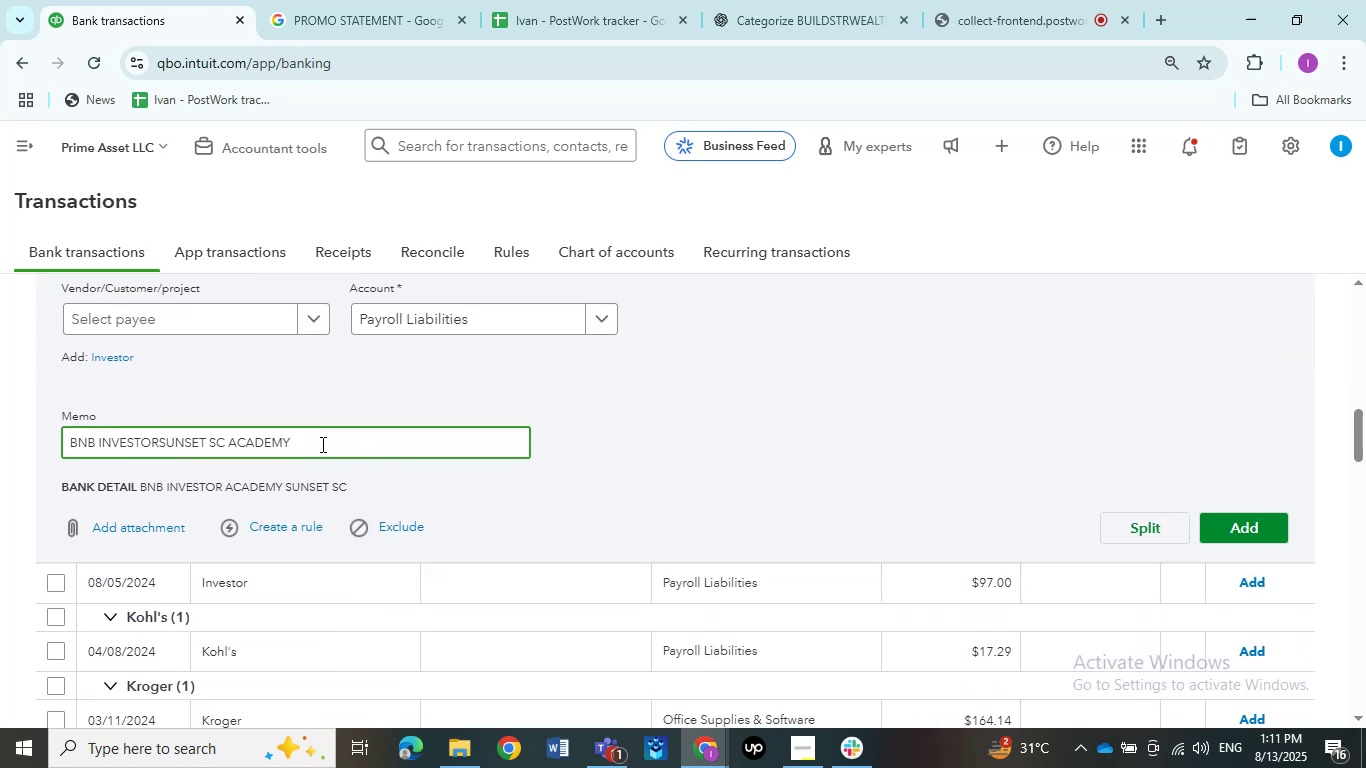 
left_click_drag(start_coordinate=[317, 444], to_coordinate=[59, 436])
 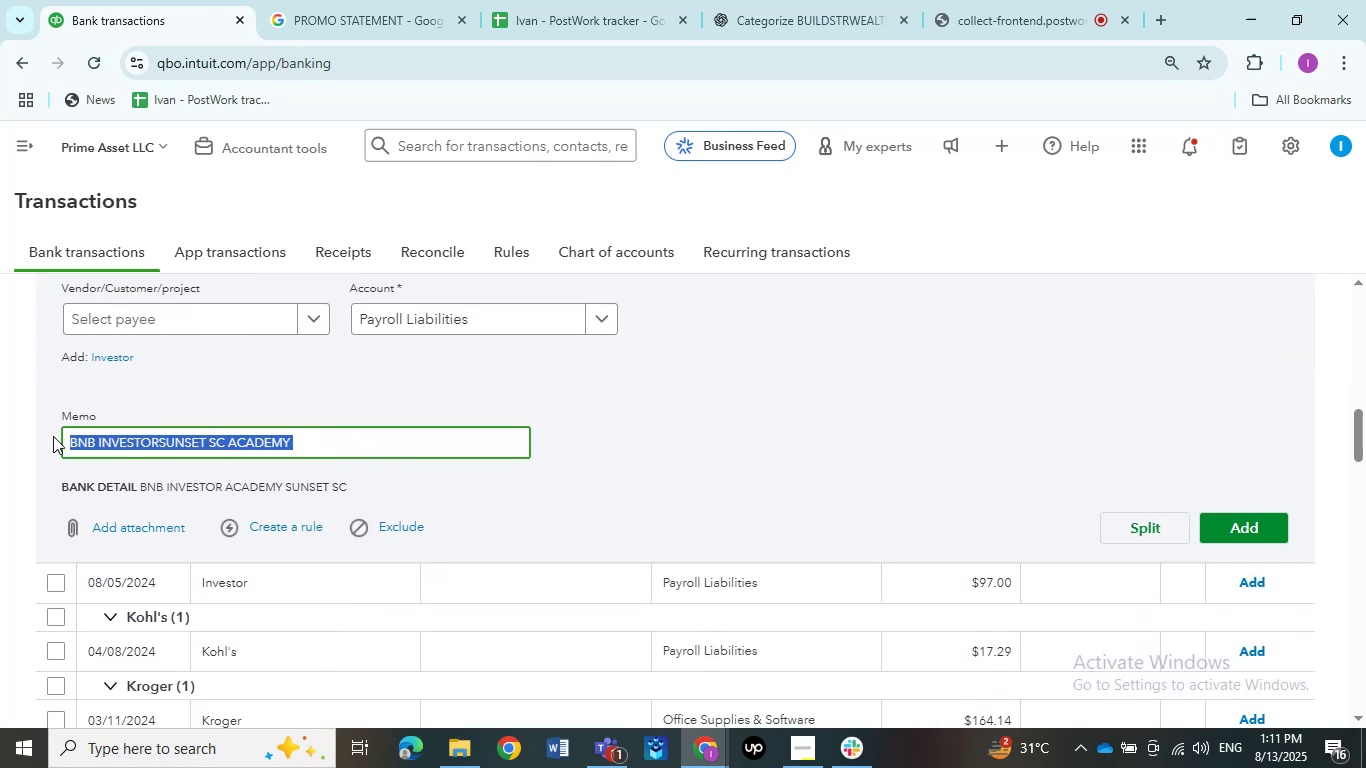 
key(Control+C)
 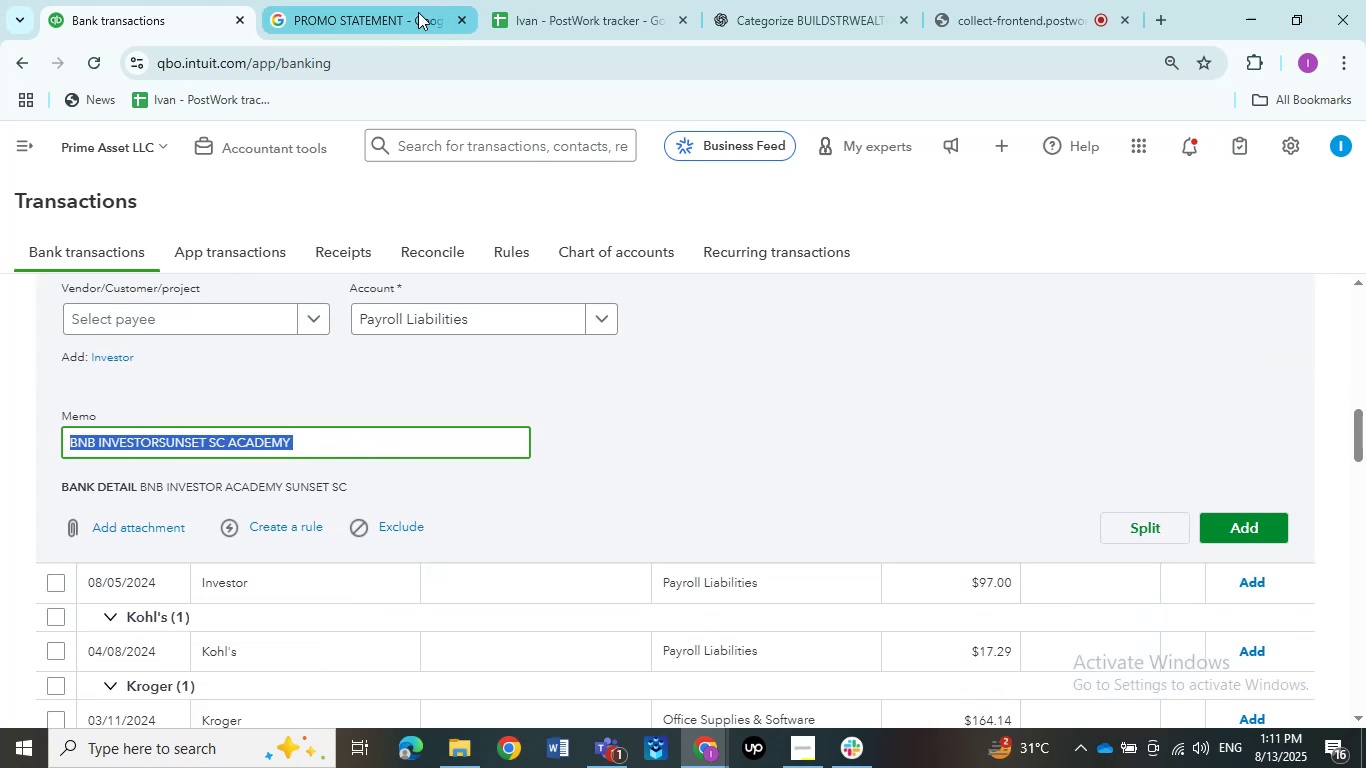 
left_click([362, 19])
 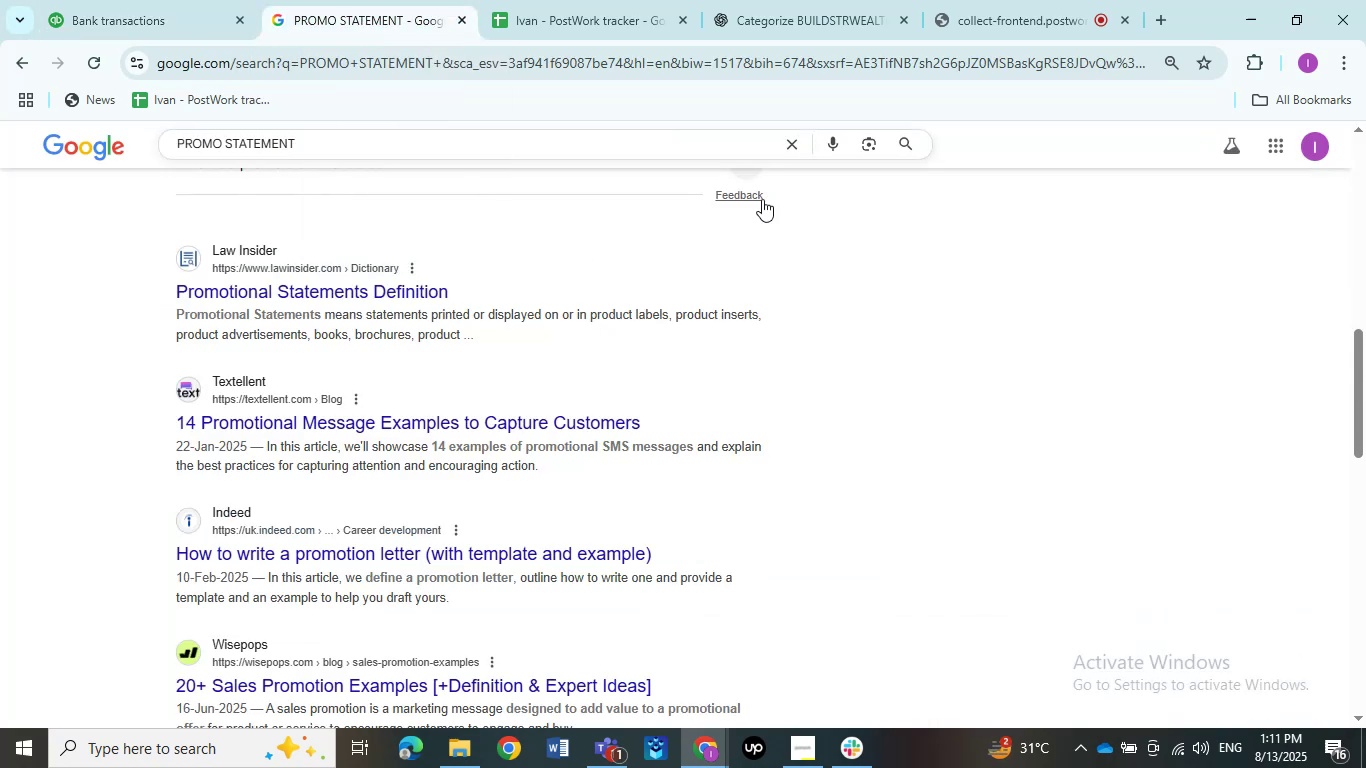 
mouse_move([763, 164])
 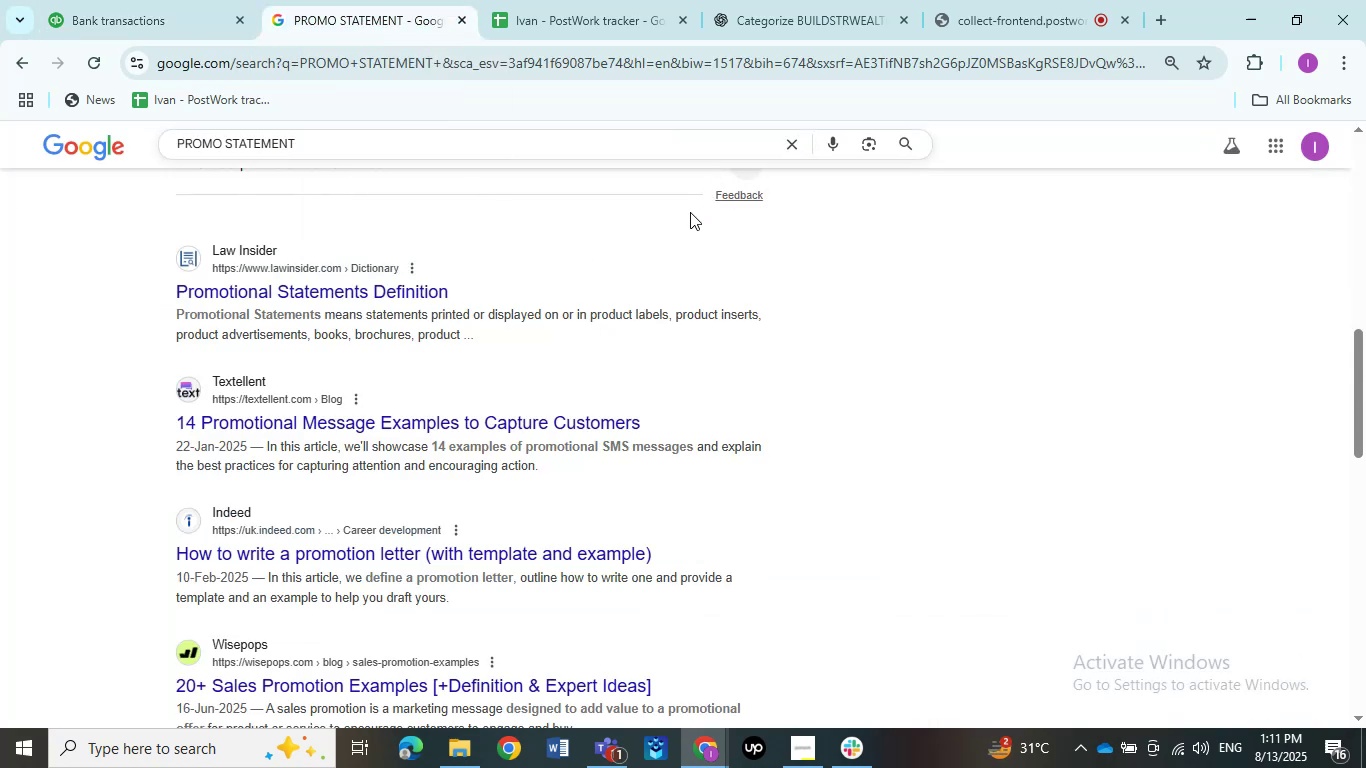 
scroll: coordinate [690, 212], scroll_direction: up, amount: 13.0
 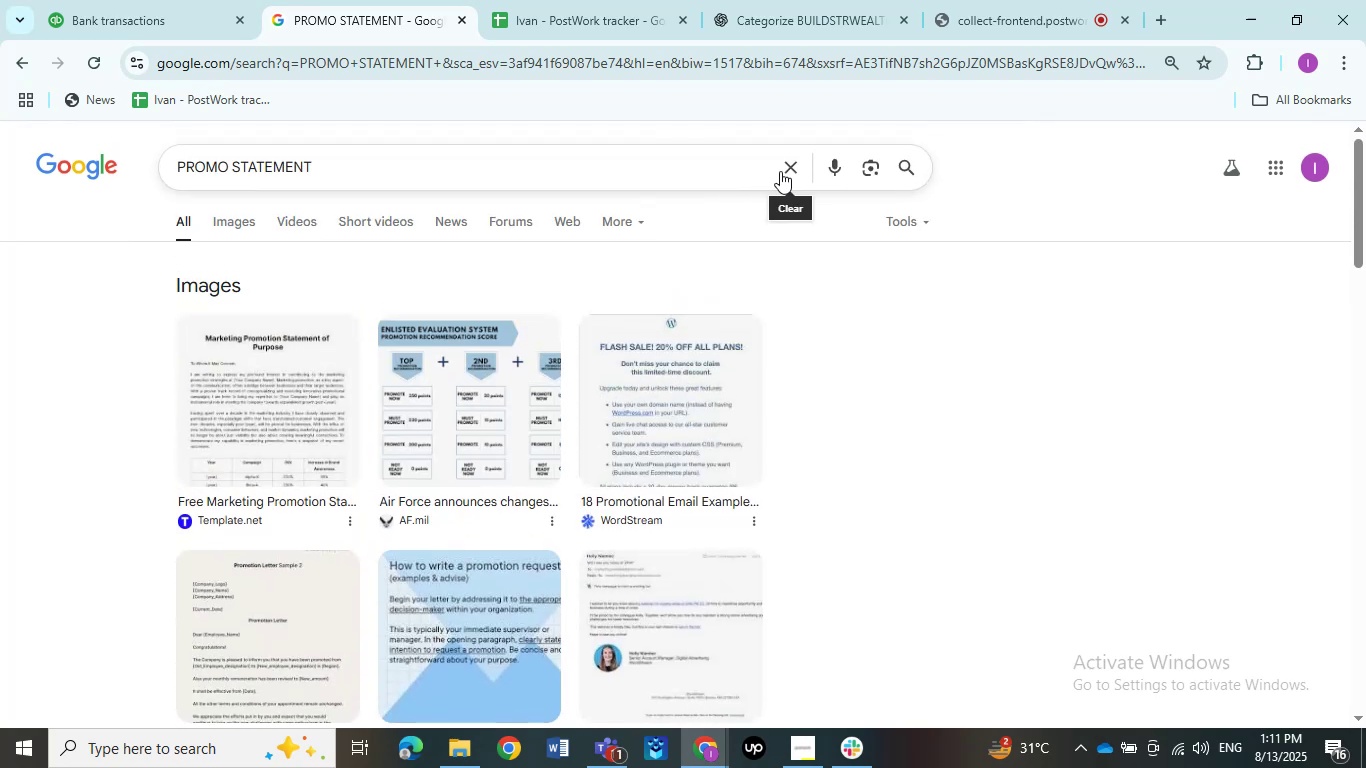 
left_click([788, 169])
 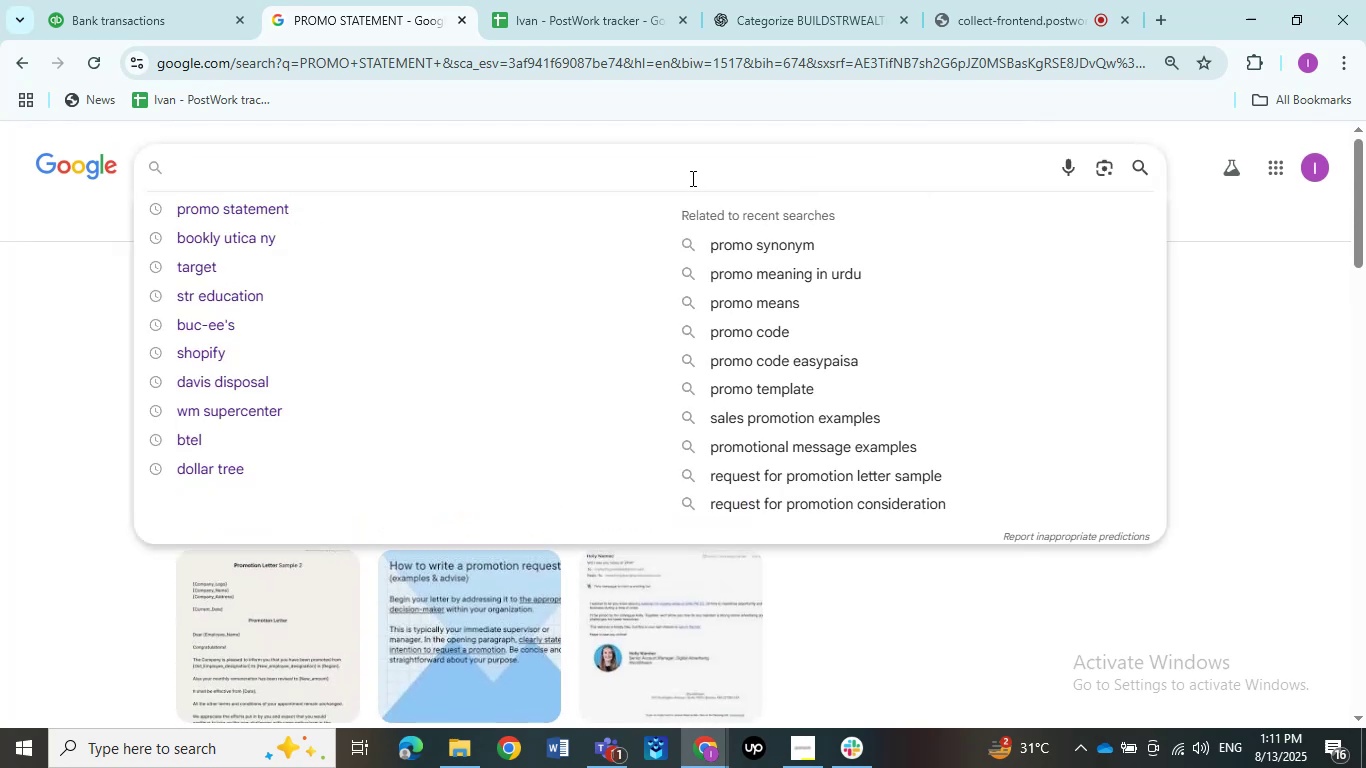 
left_click([685, 174])
 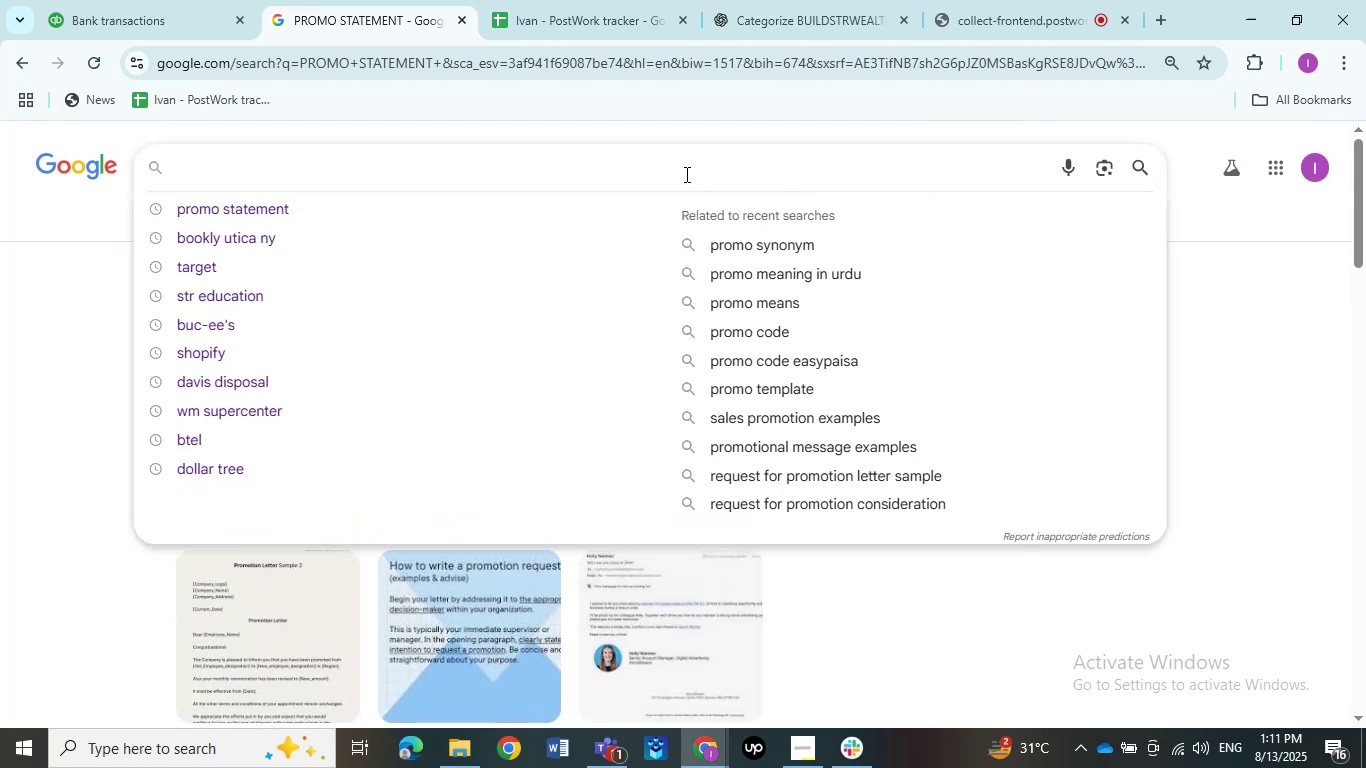 
key(Control+V)
 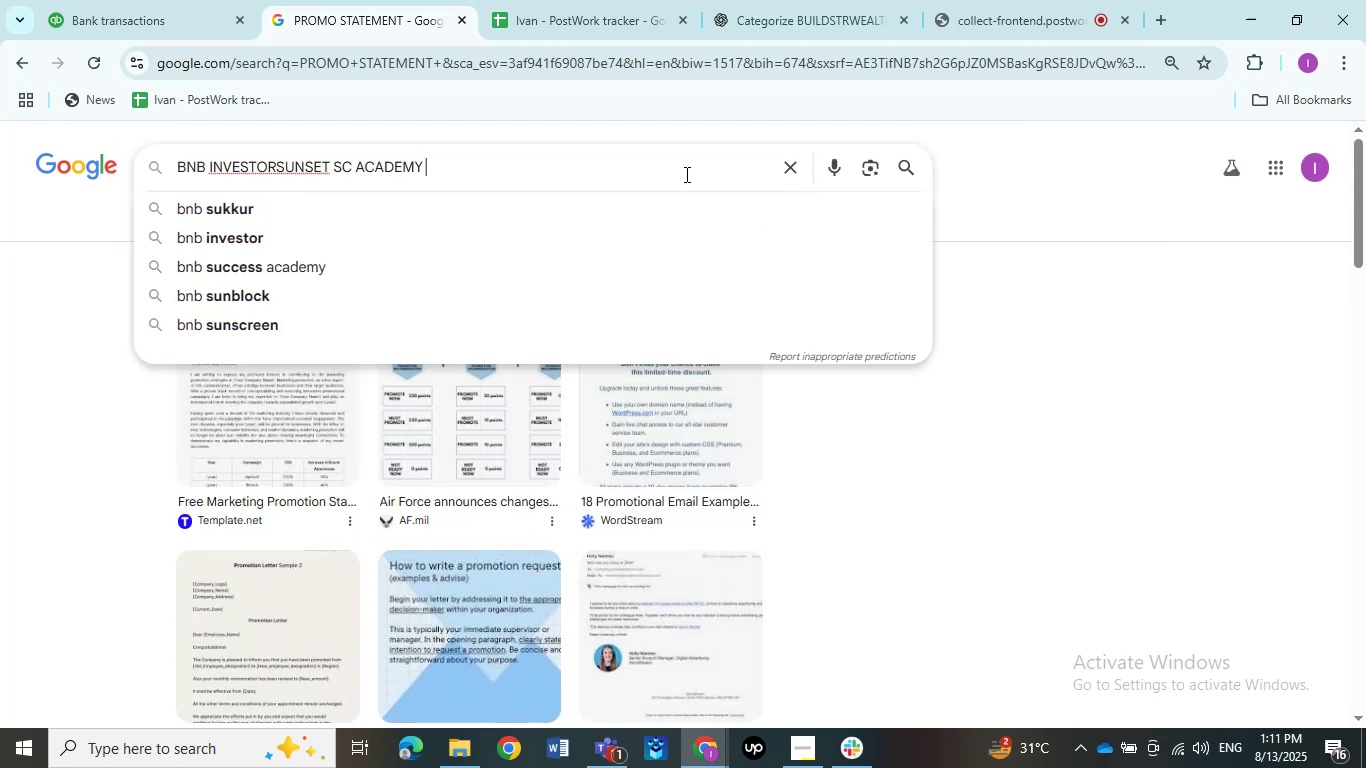 
key(NumpadEnter)
 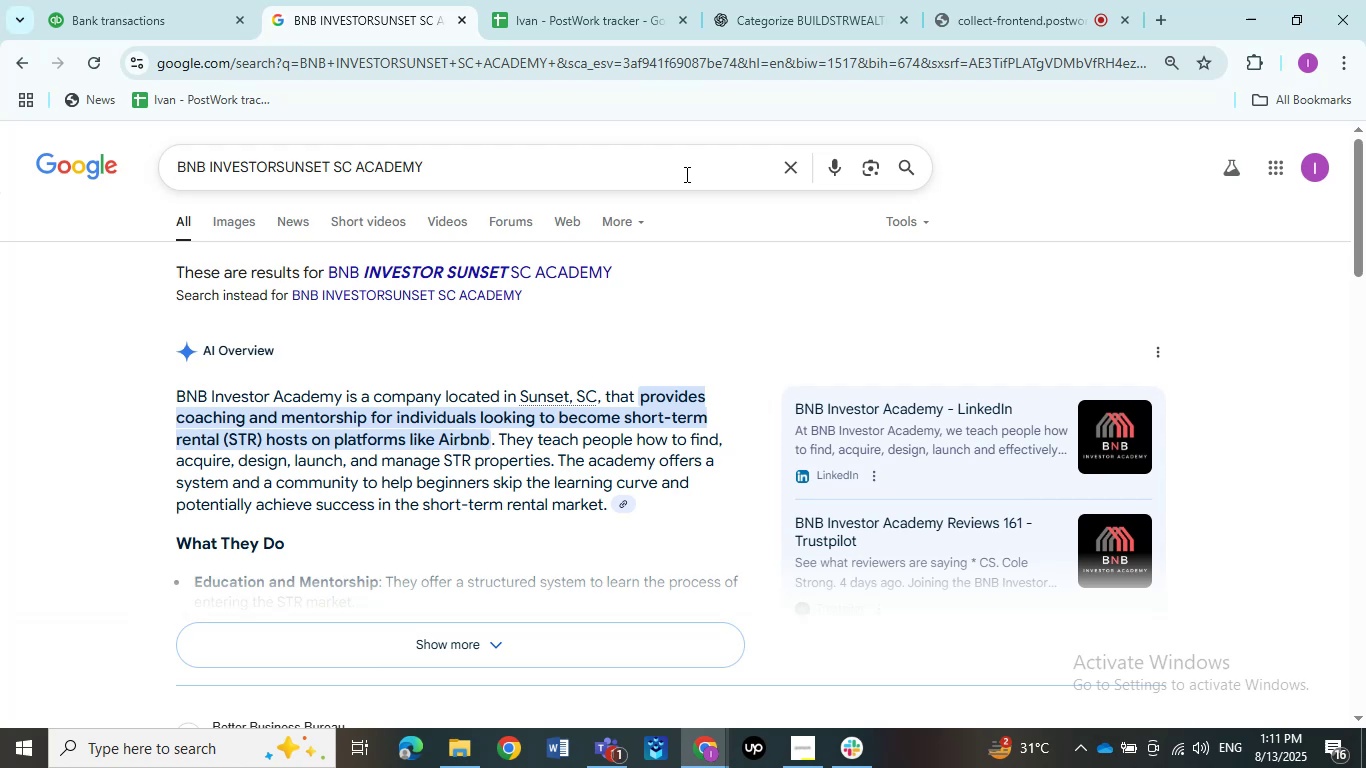 
wait(23.4)
 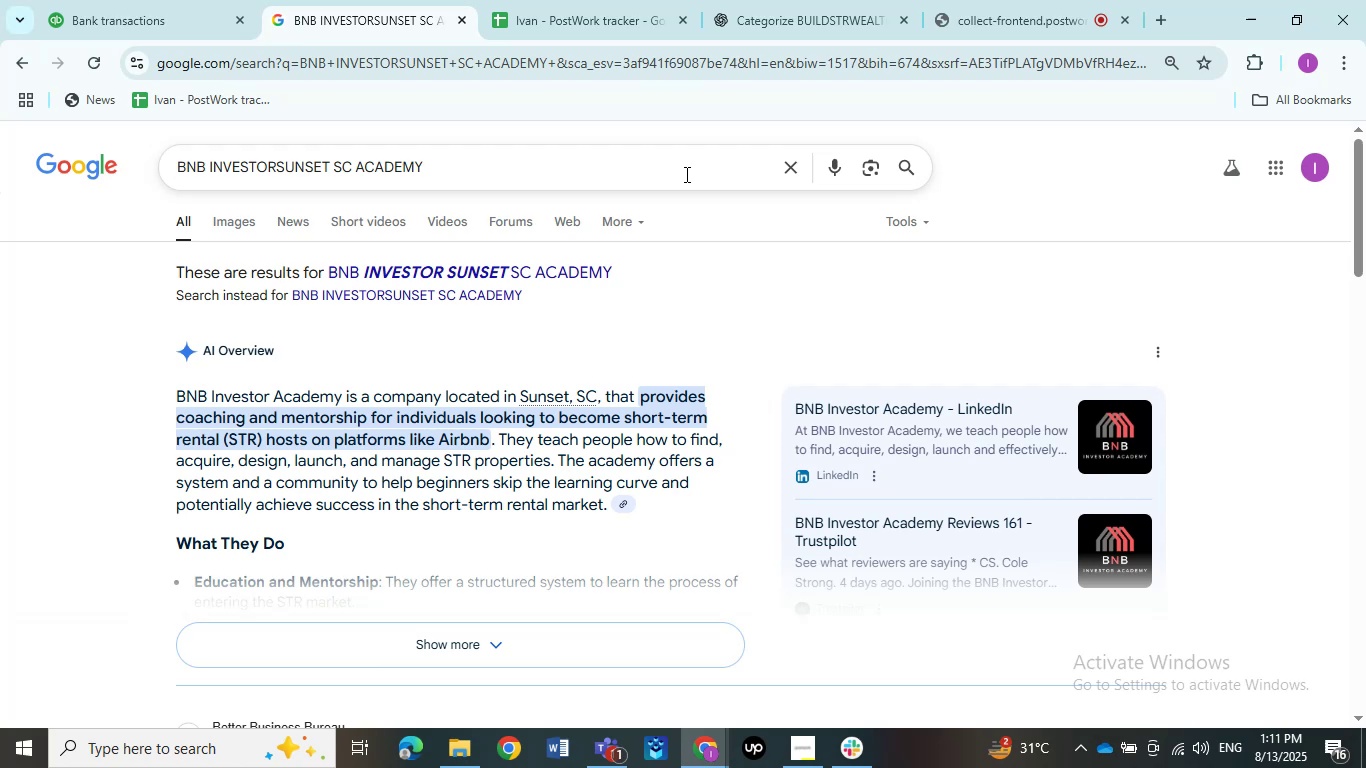 
left_click([159, 36])
 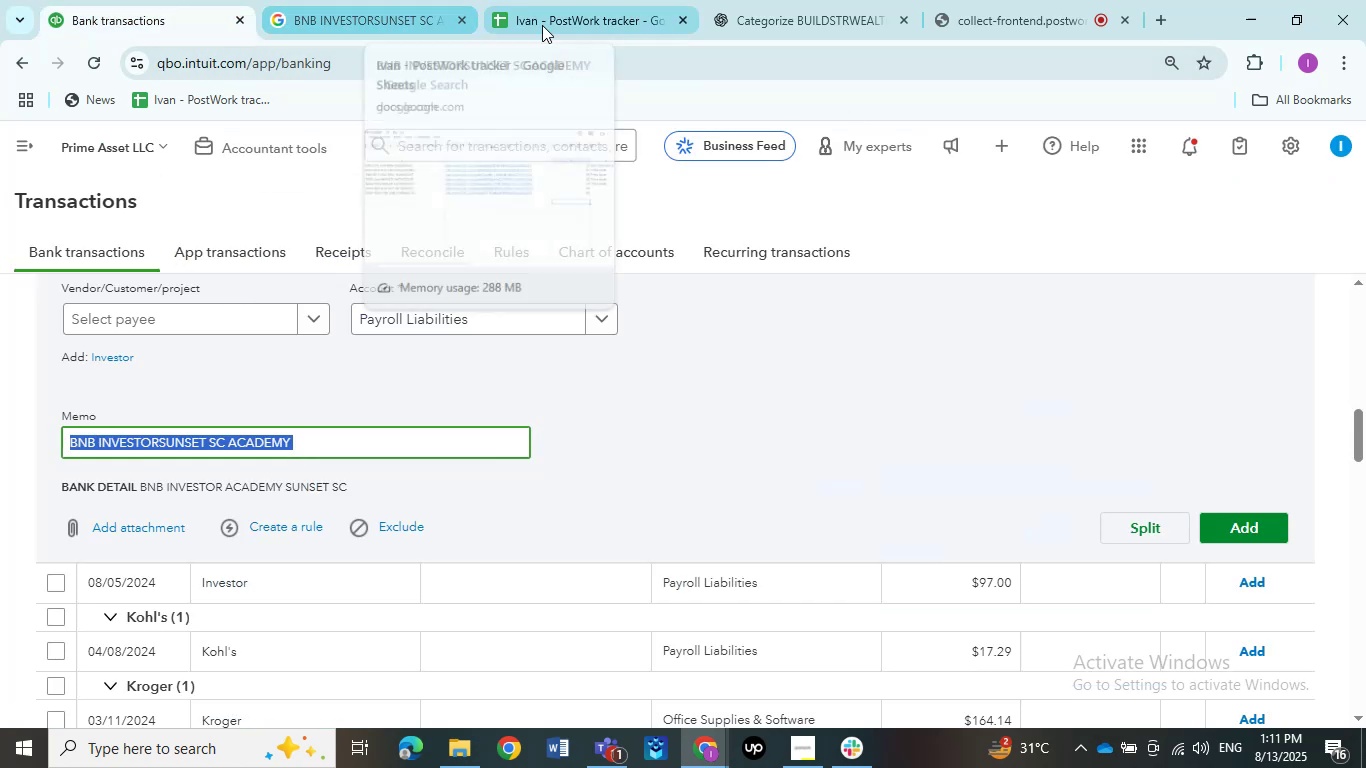 
left_click([588, 25])
 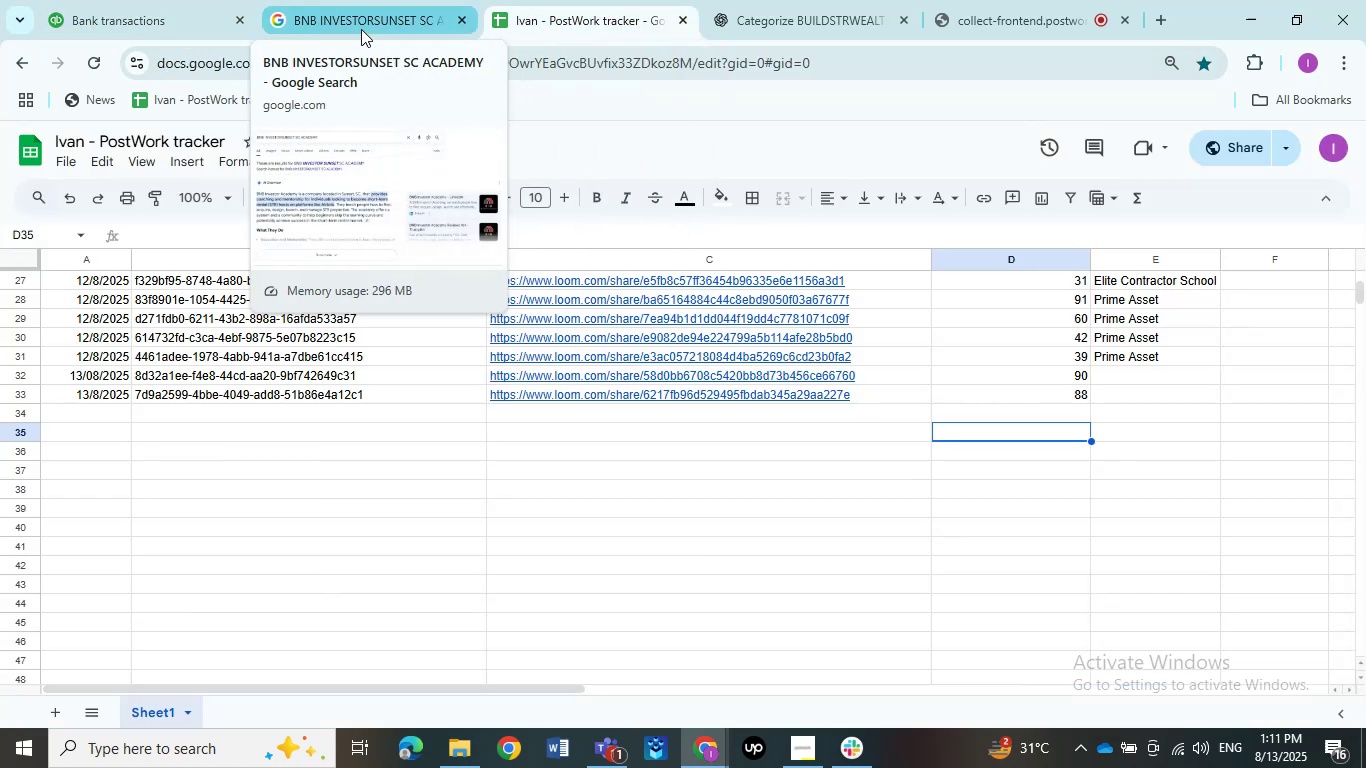 
left_click([361, 29])
 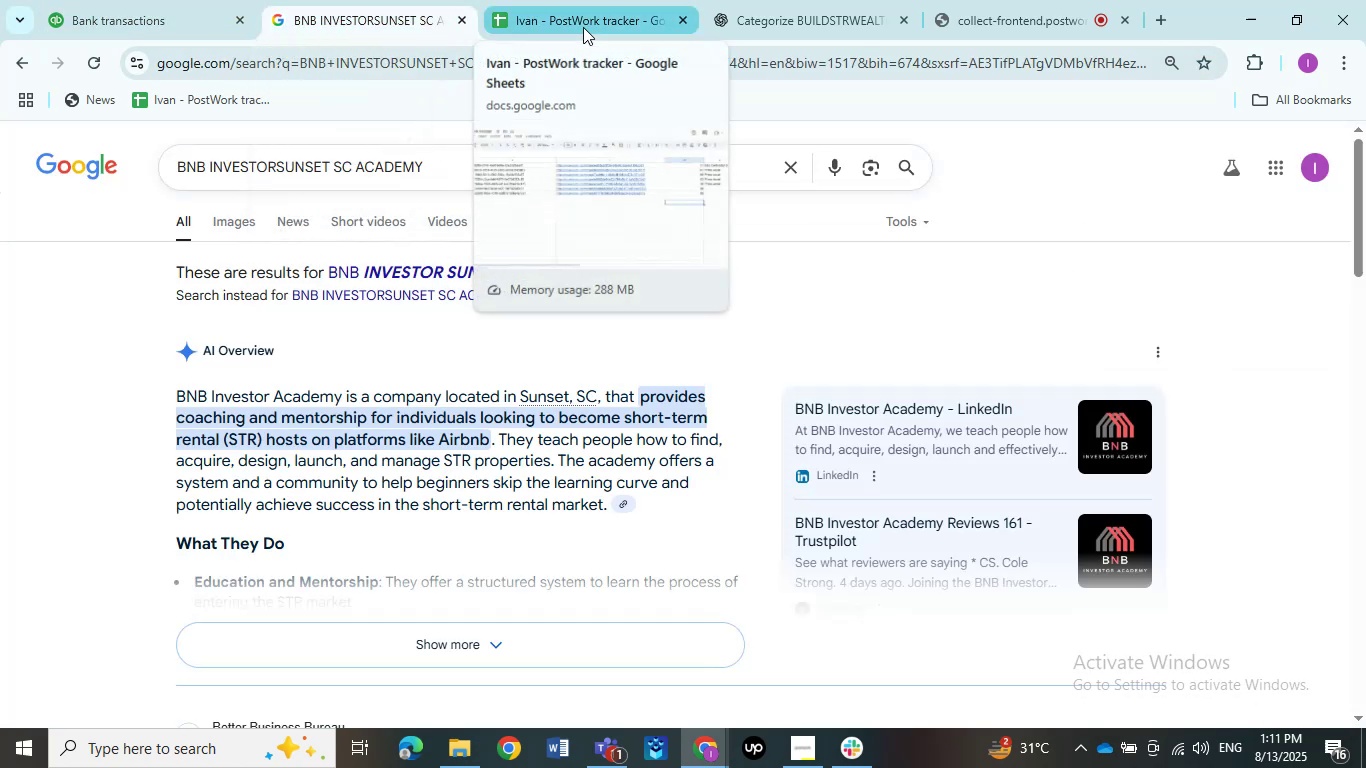 
left_click([583, 20])
 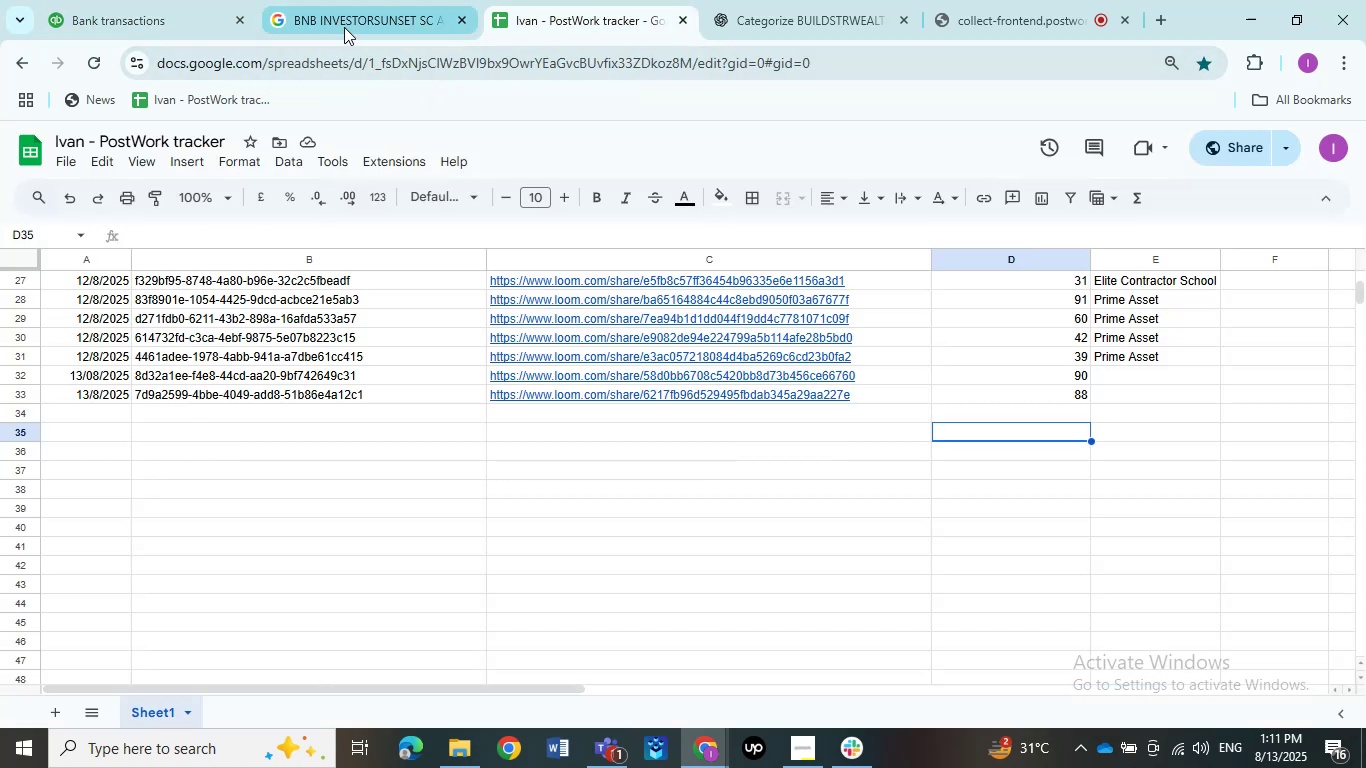 
left_click([362, 21])
 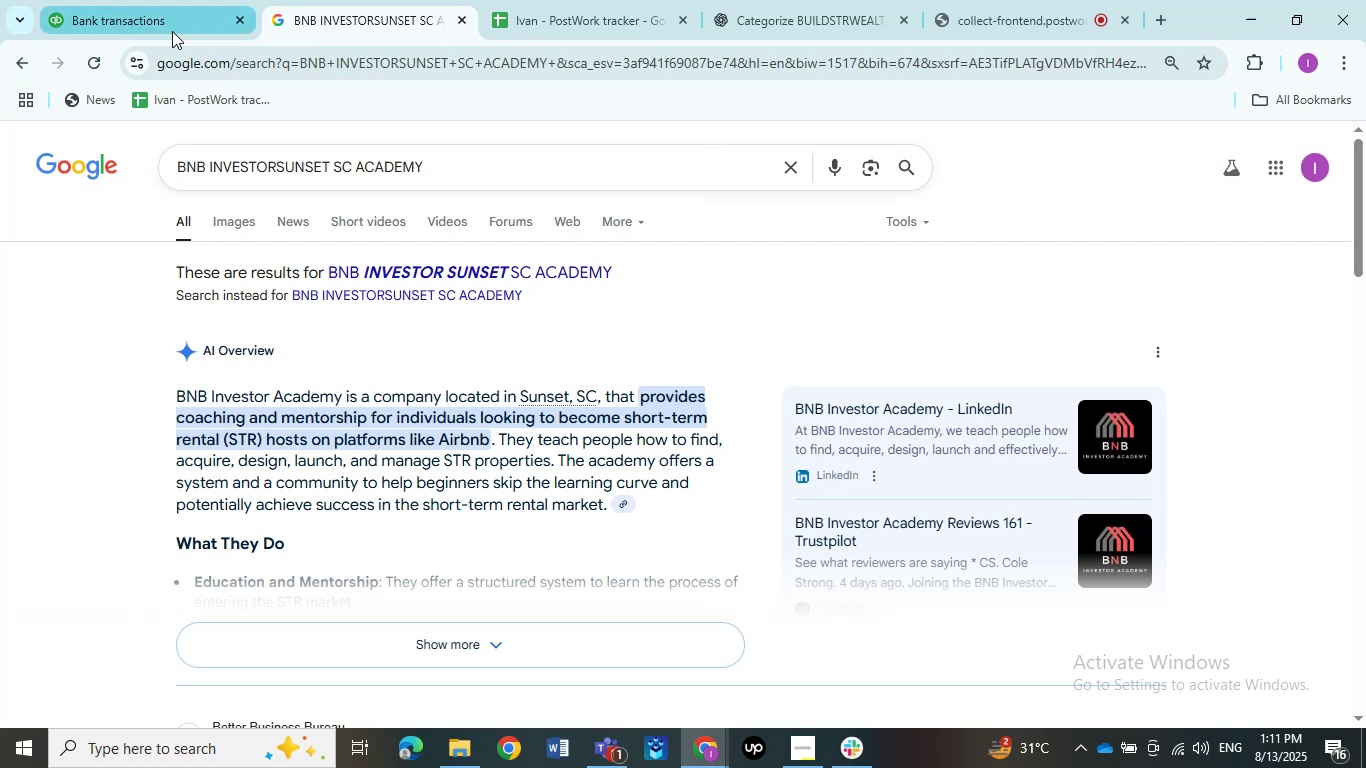 
left_click([162, 24])
 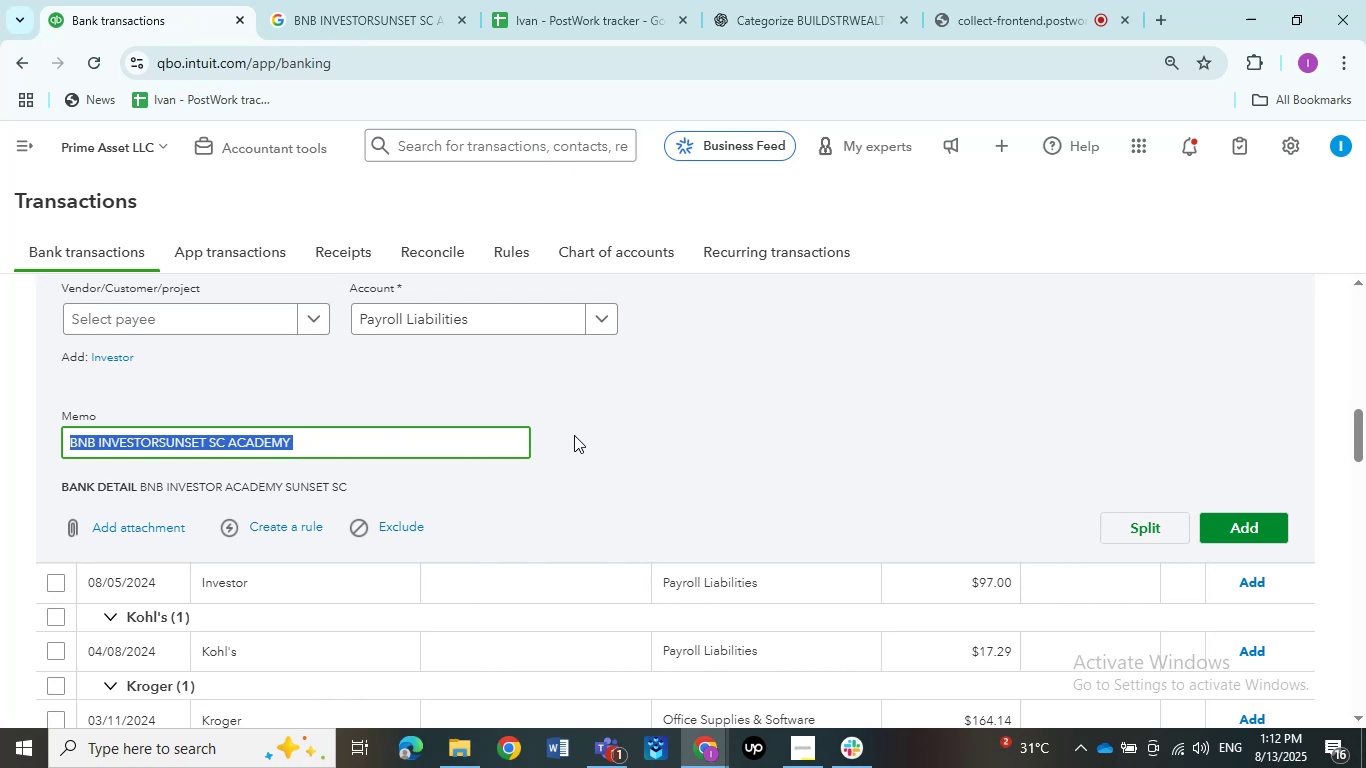 
wait(22.26)
 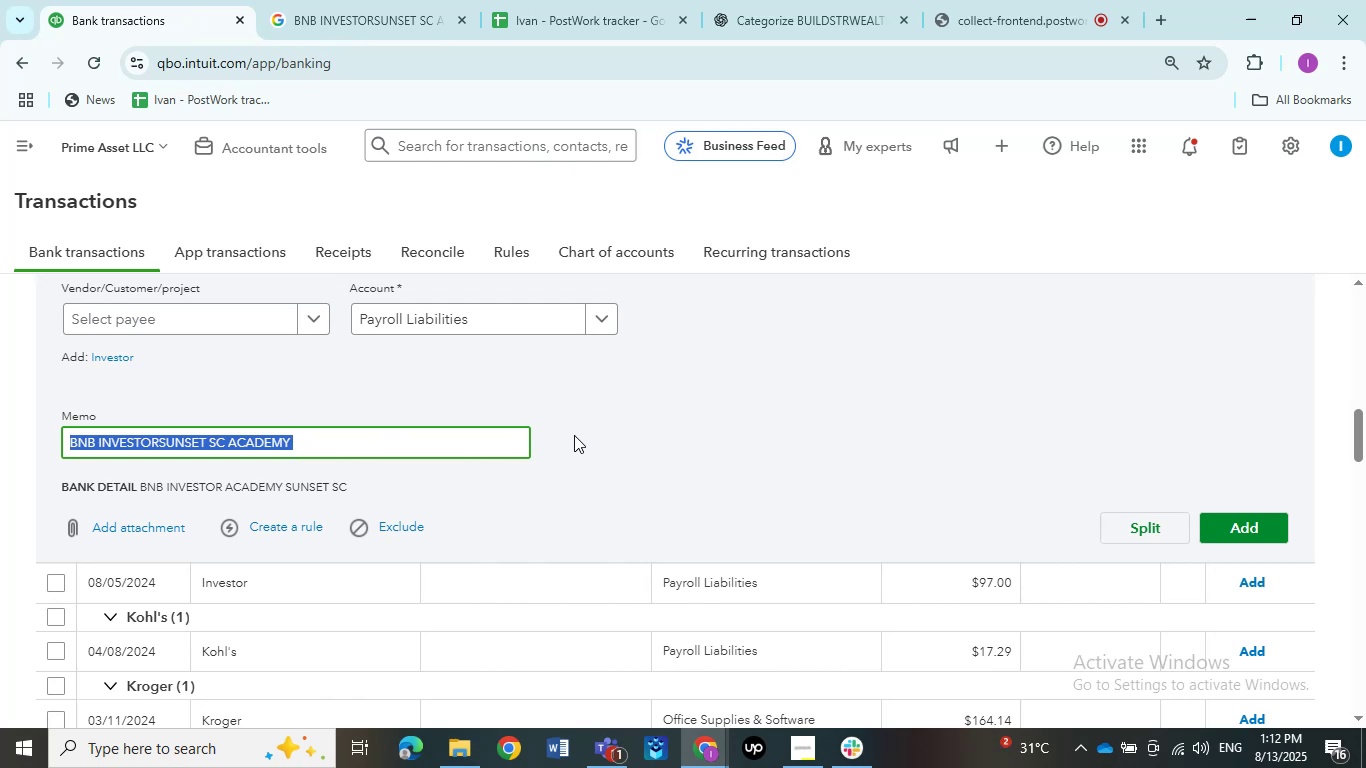 
left_click([362, 15])
 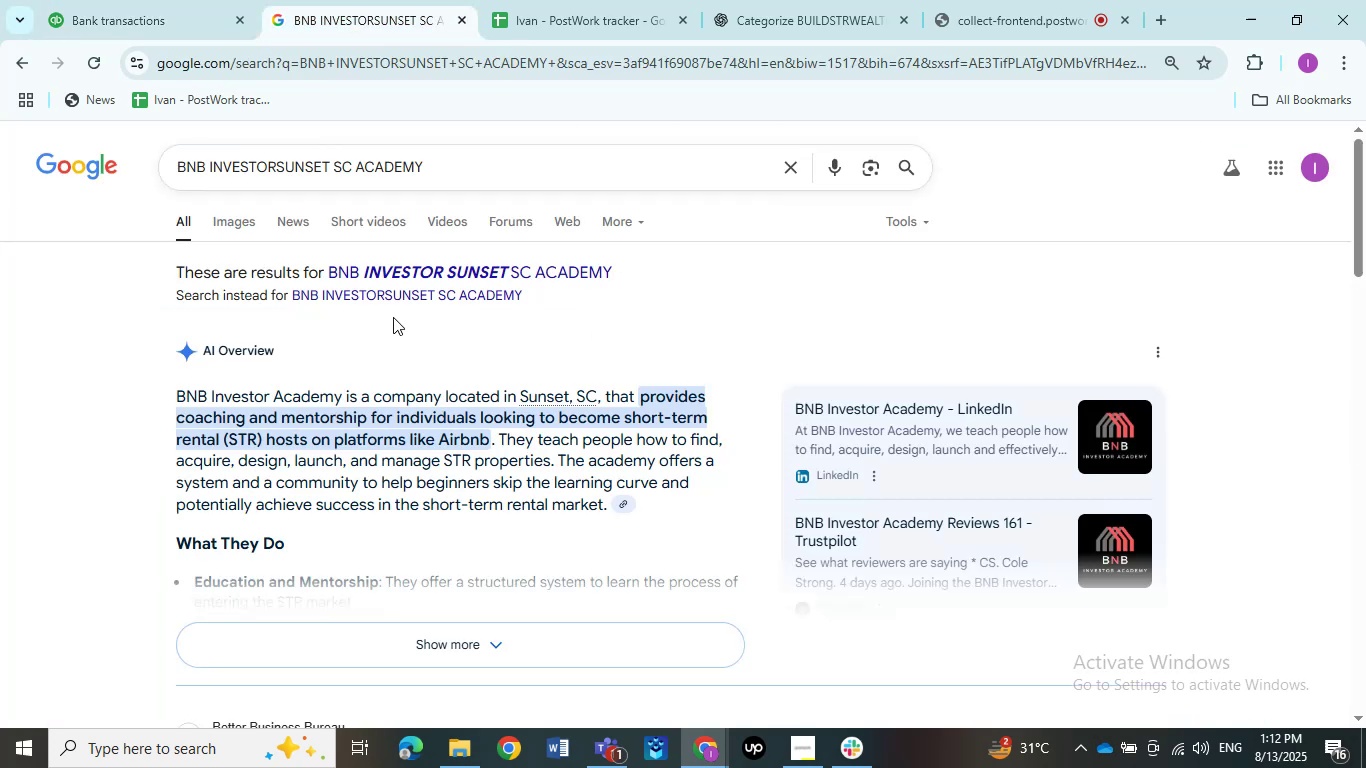 
wait(9.88)
 